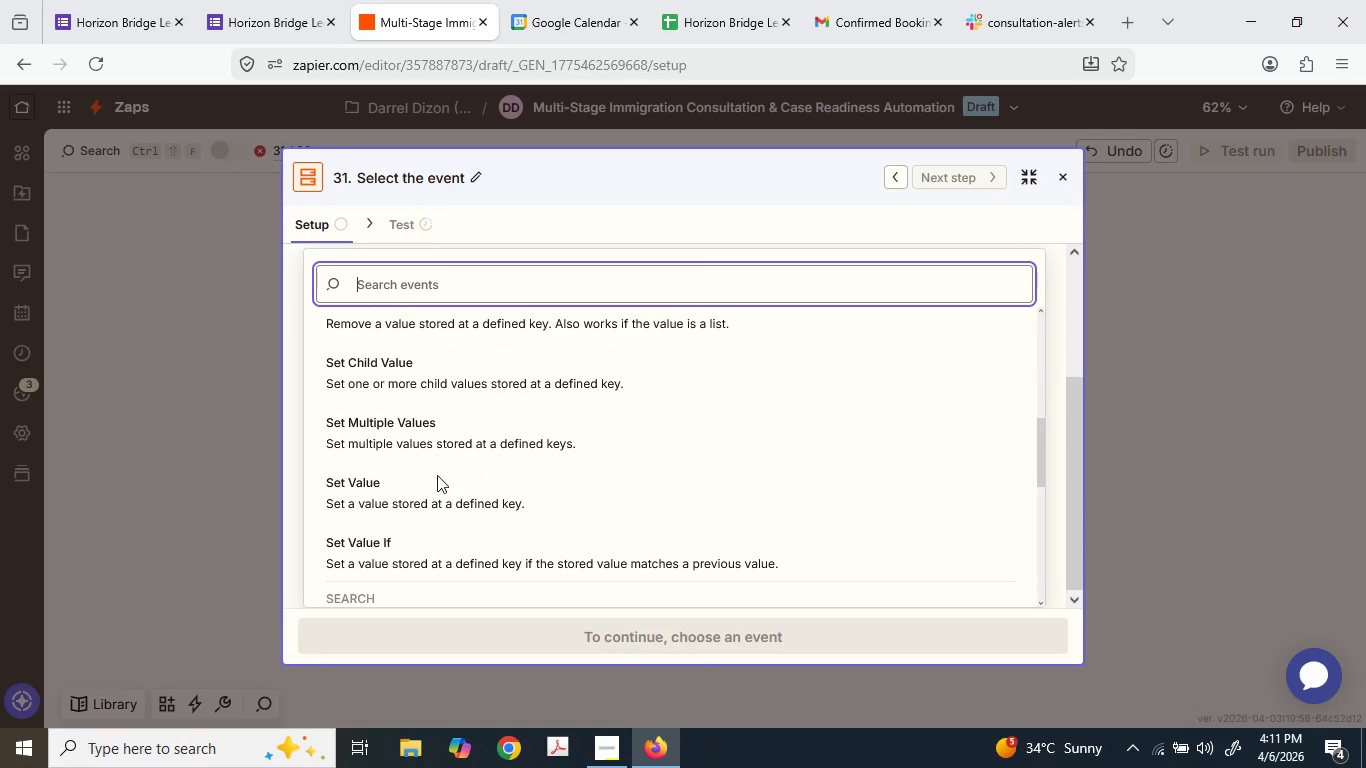 
left_click([416, 490])
 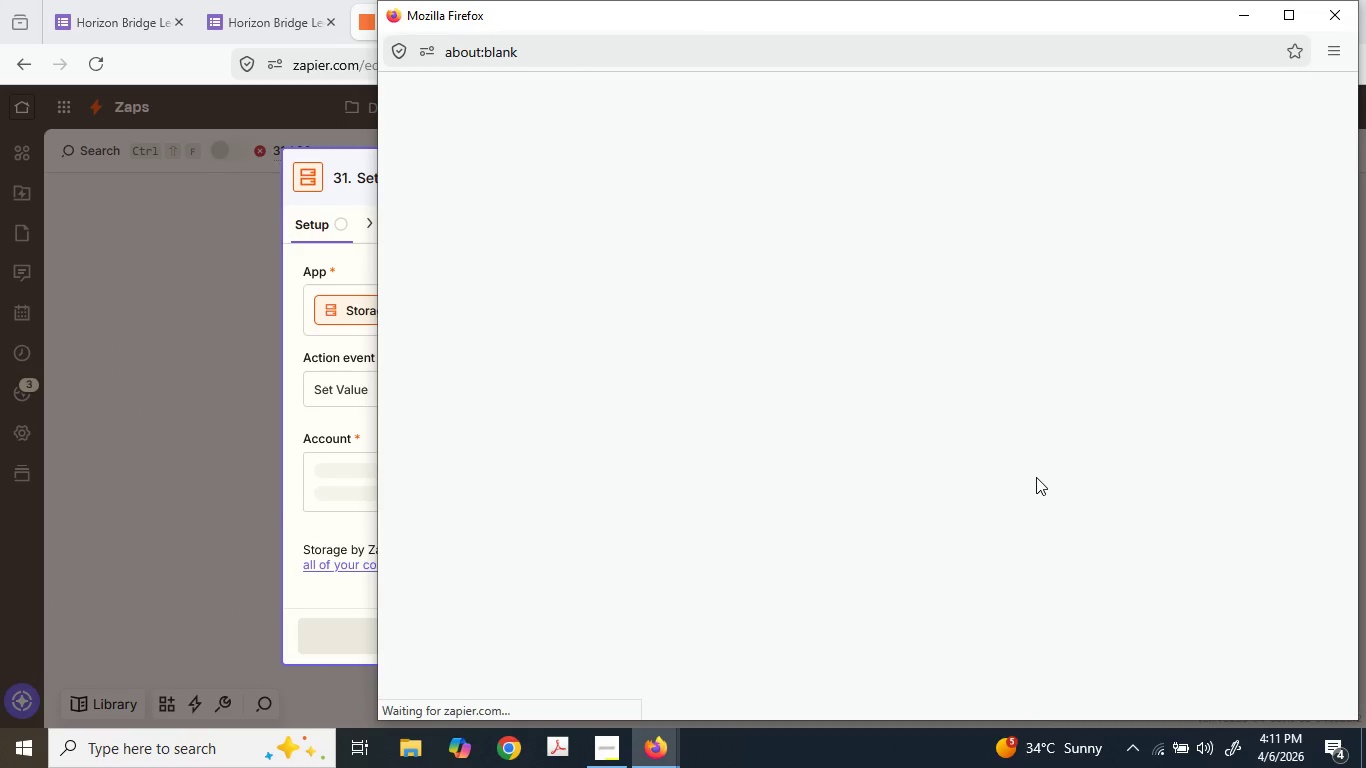 
wait(8.91)
 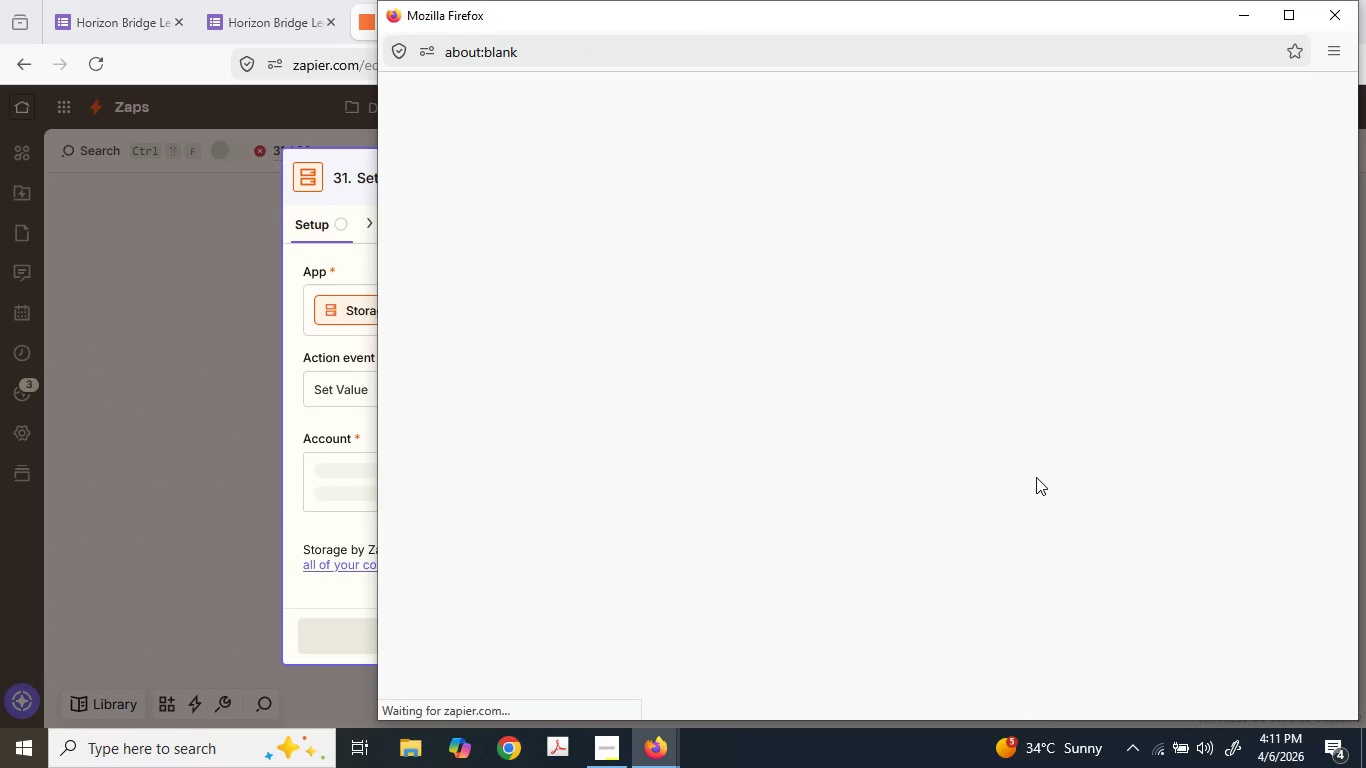 
left_click([847, 472])
 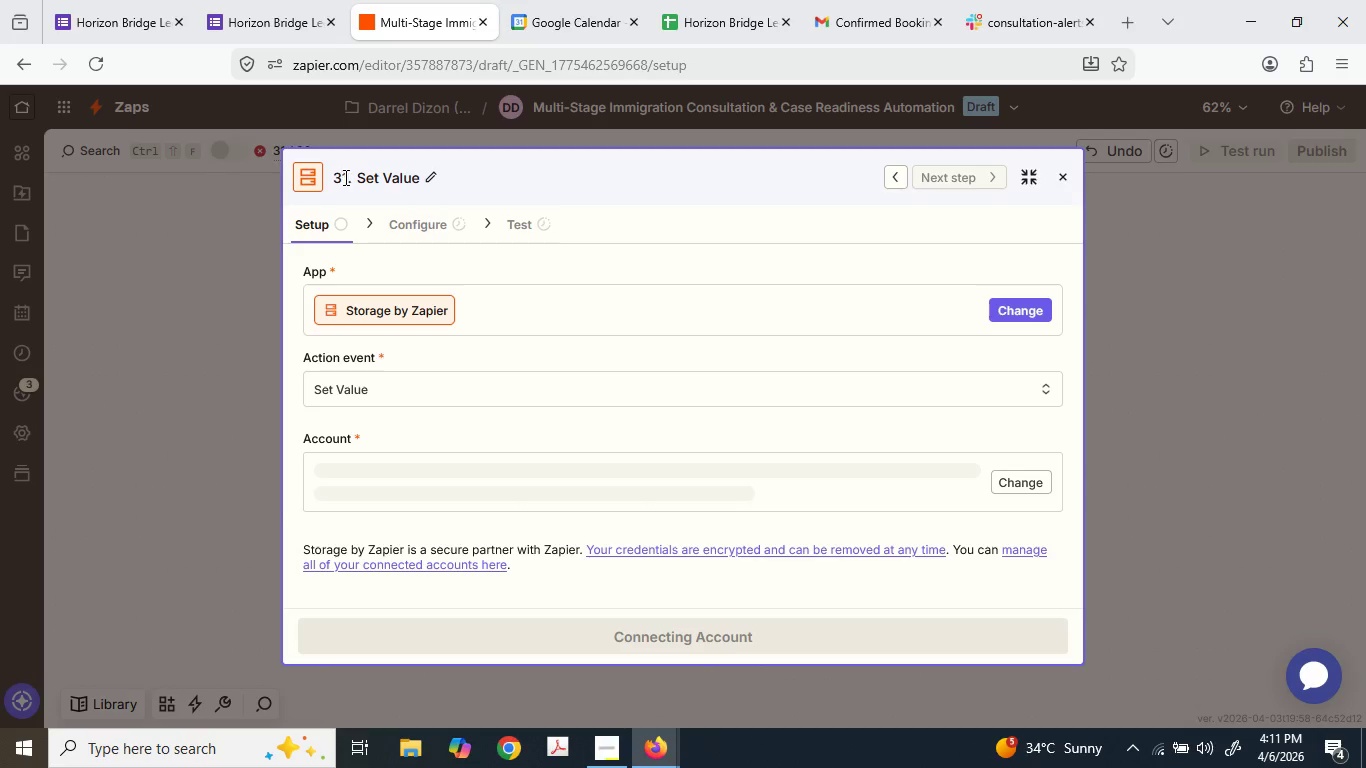 
wait(6.7)
 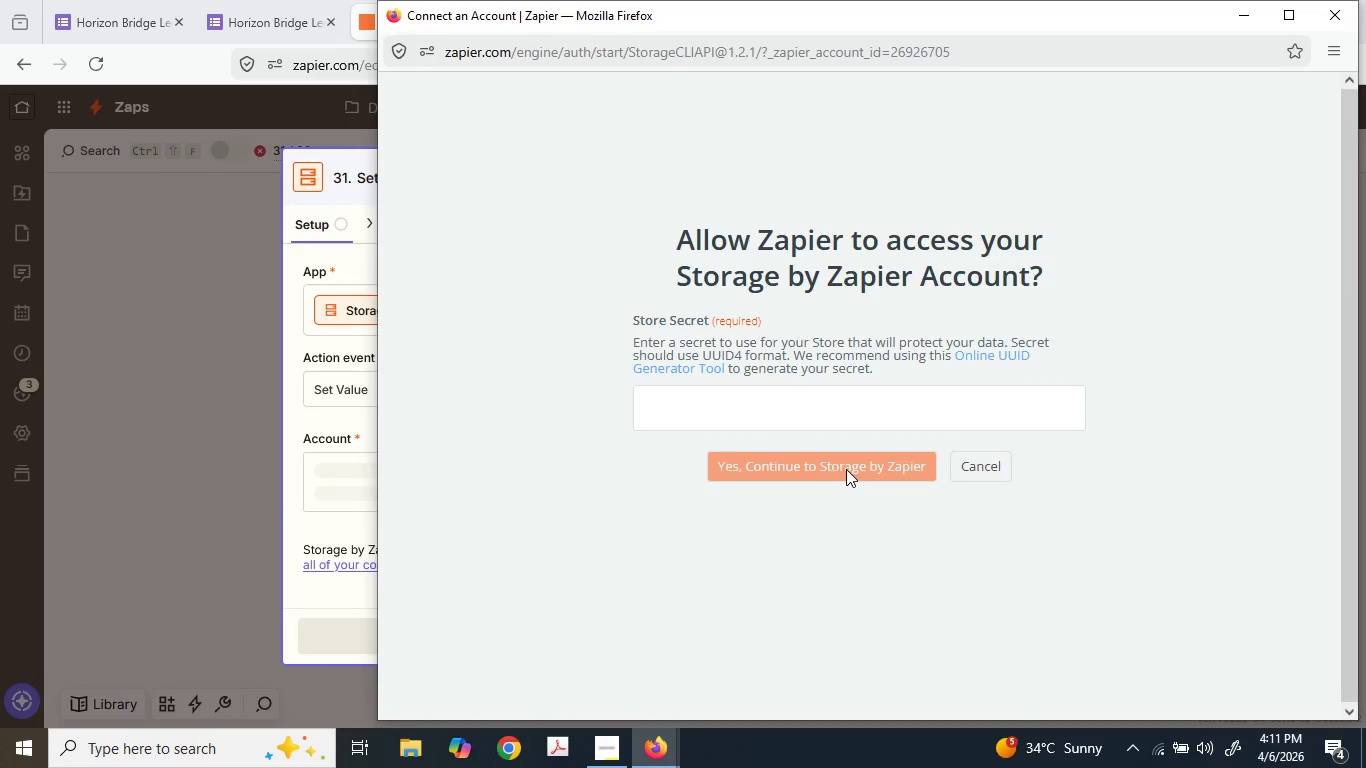 
mouse_move([688, 721])
 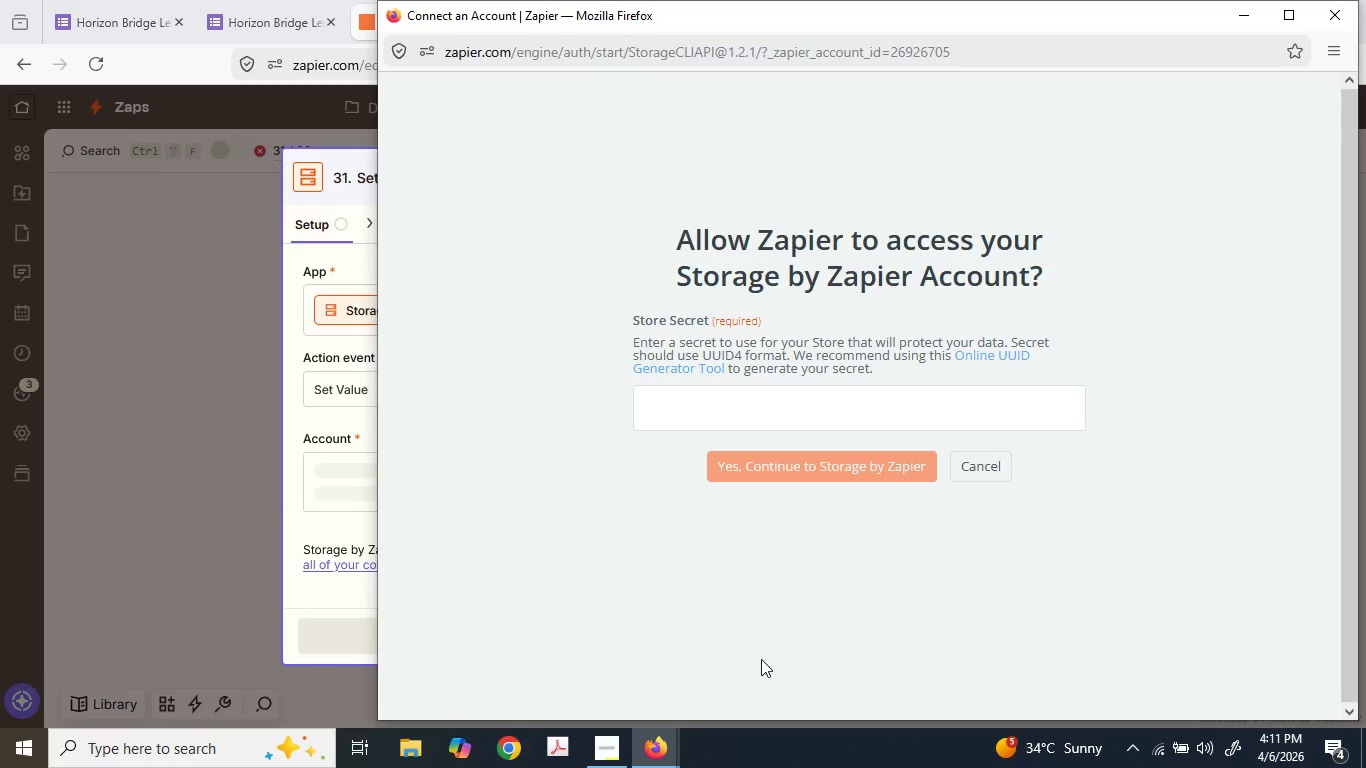 
wait(30.71)
 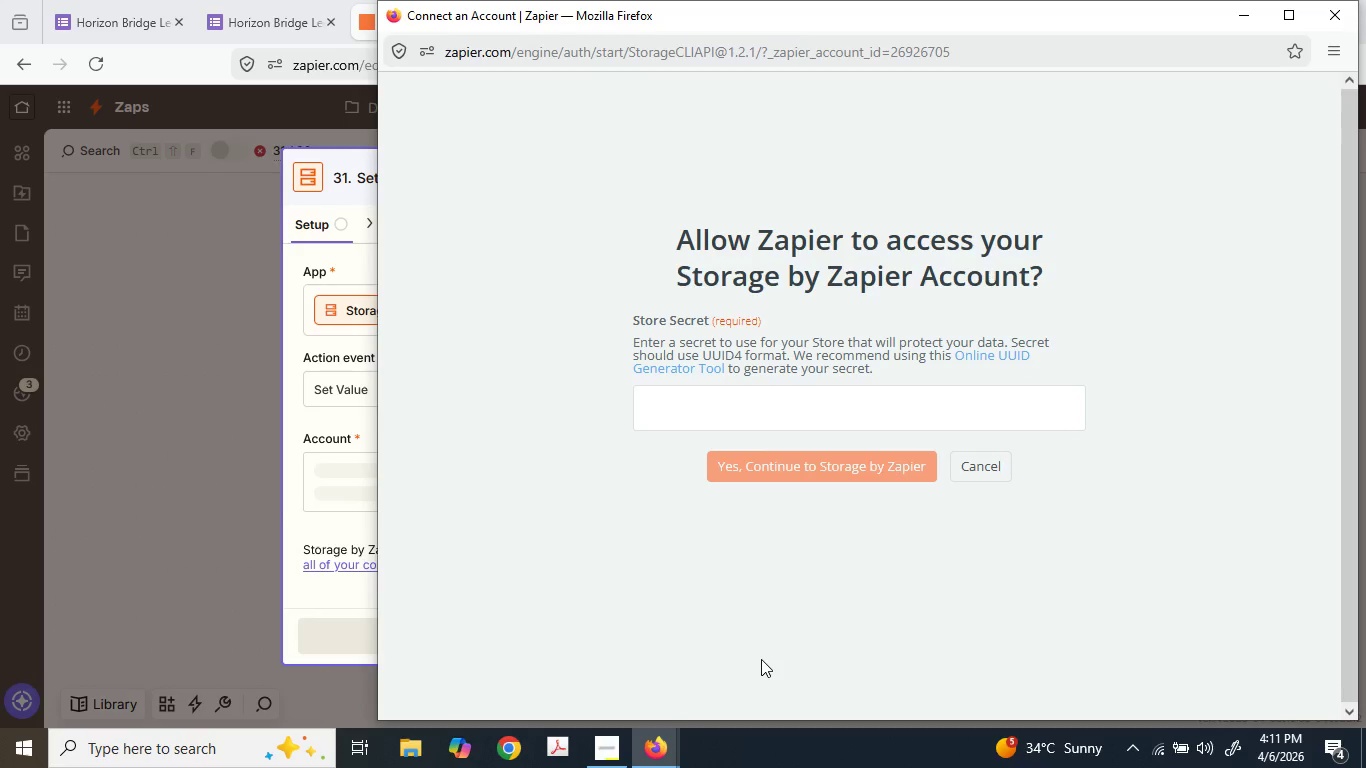 
left_click([1009, 355])
 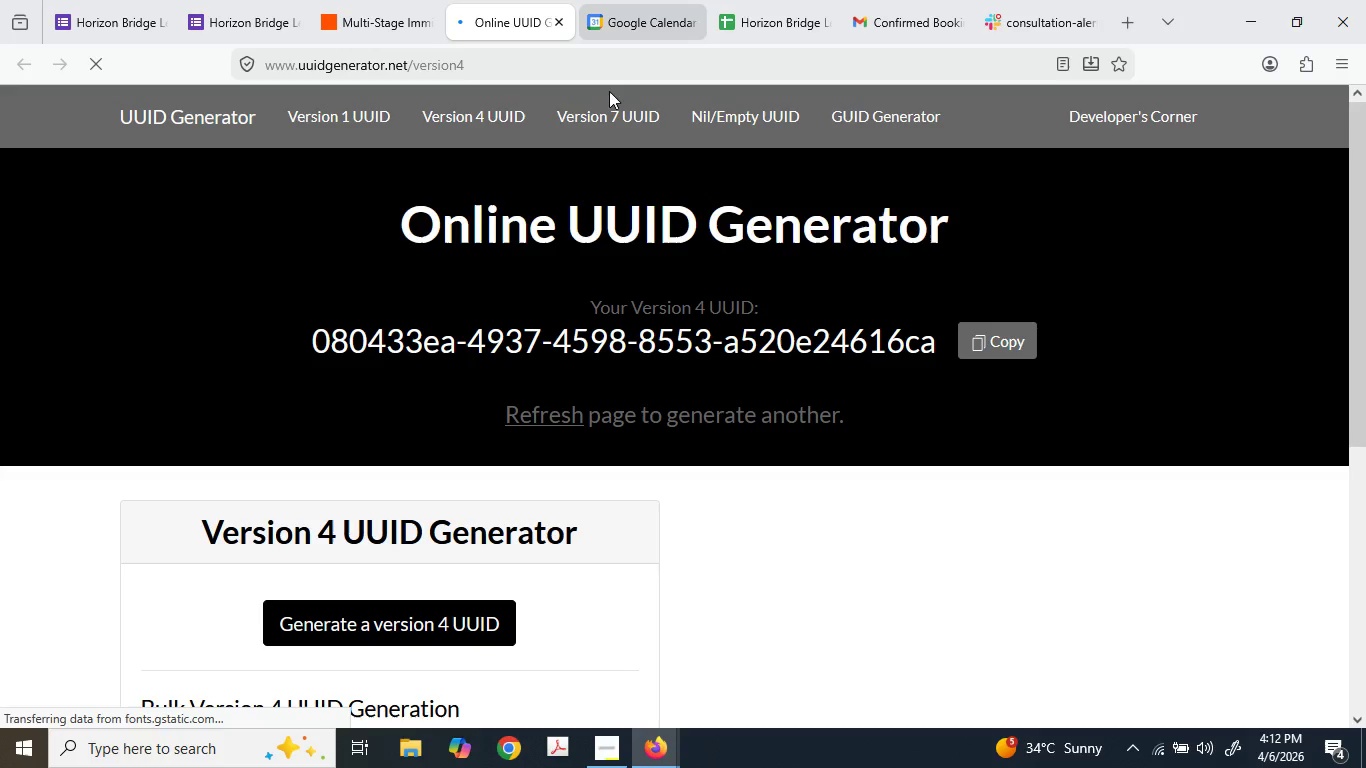 
left_click([993, 328])
 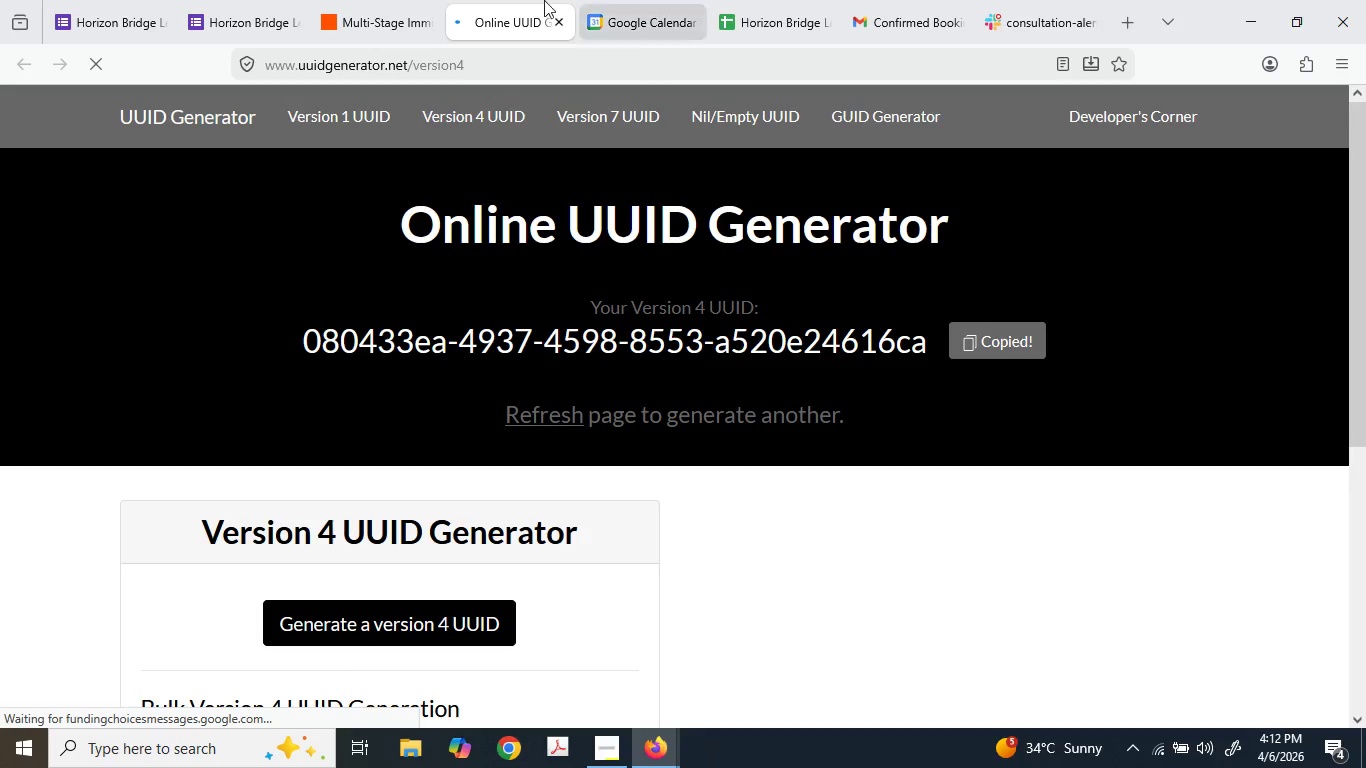 
left_click([383, 0])
 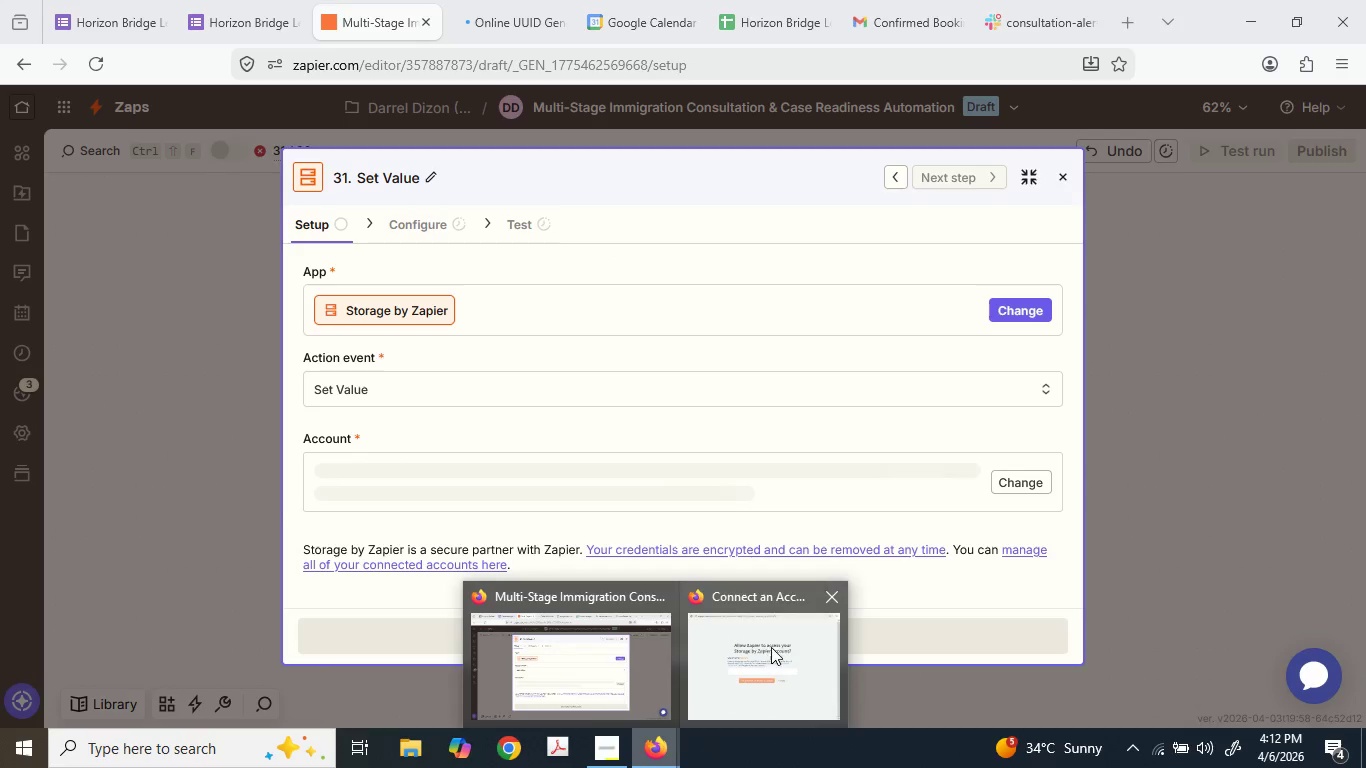 
left_click([816, 423])
 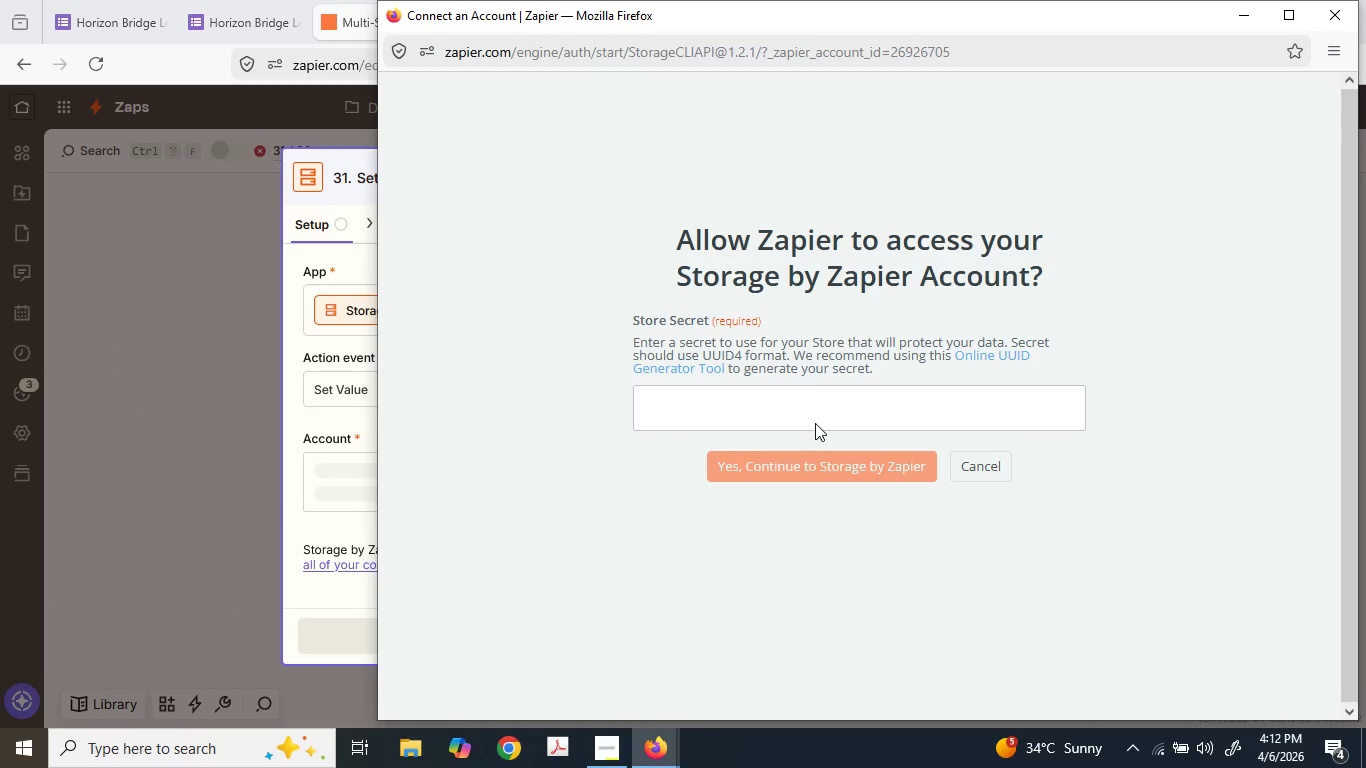 
double_click([813, 400])
 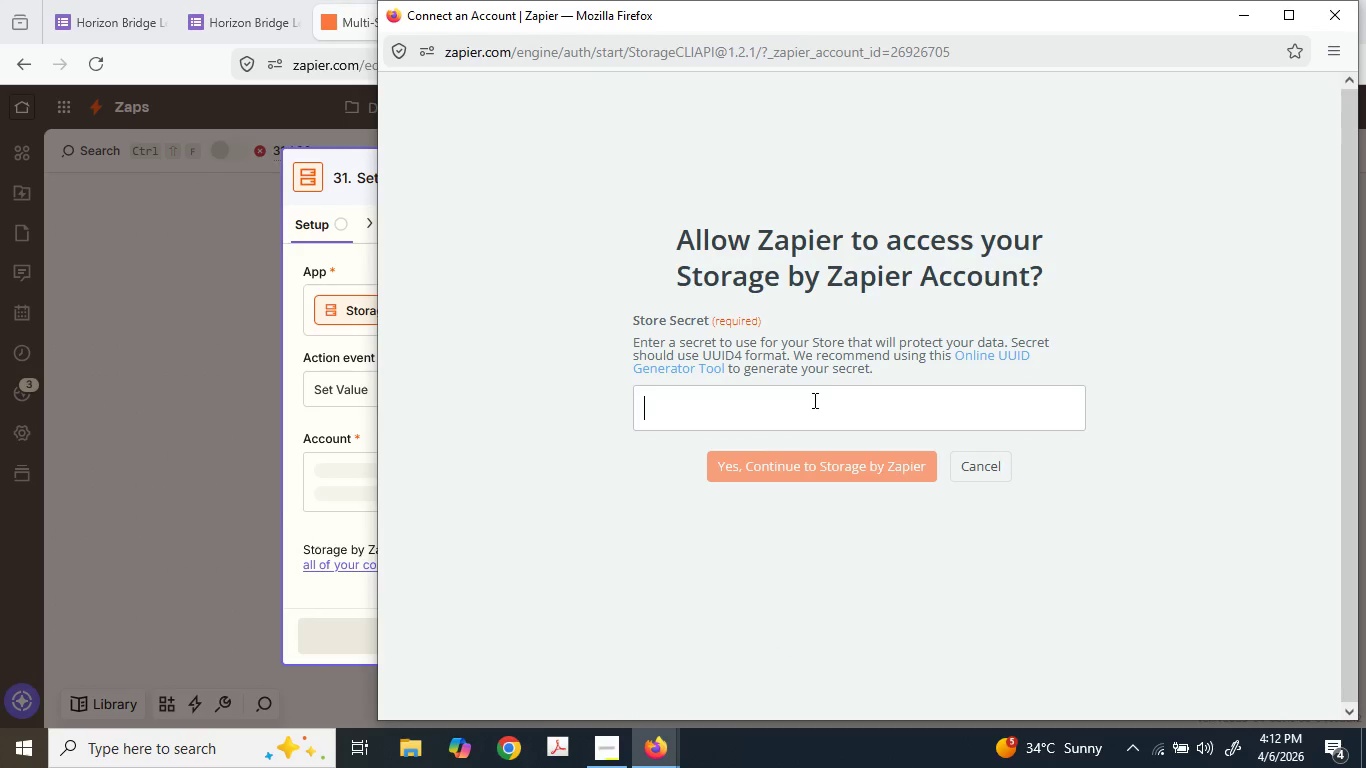 
key(Control+V)
 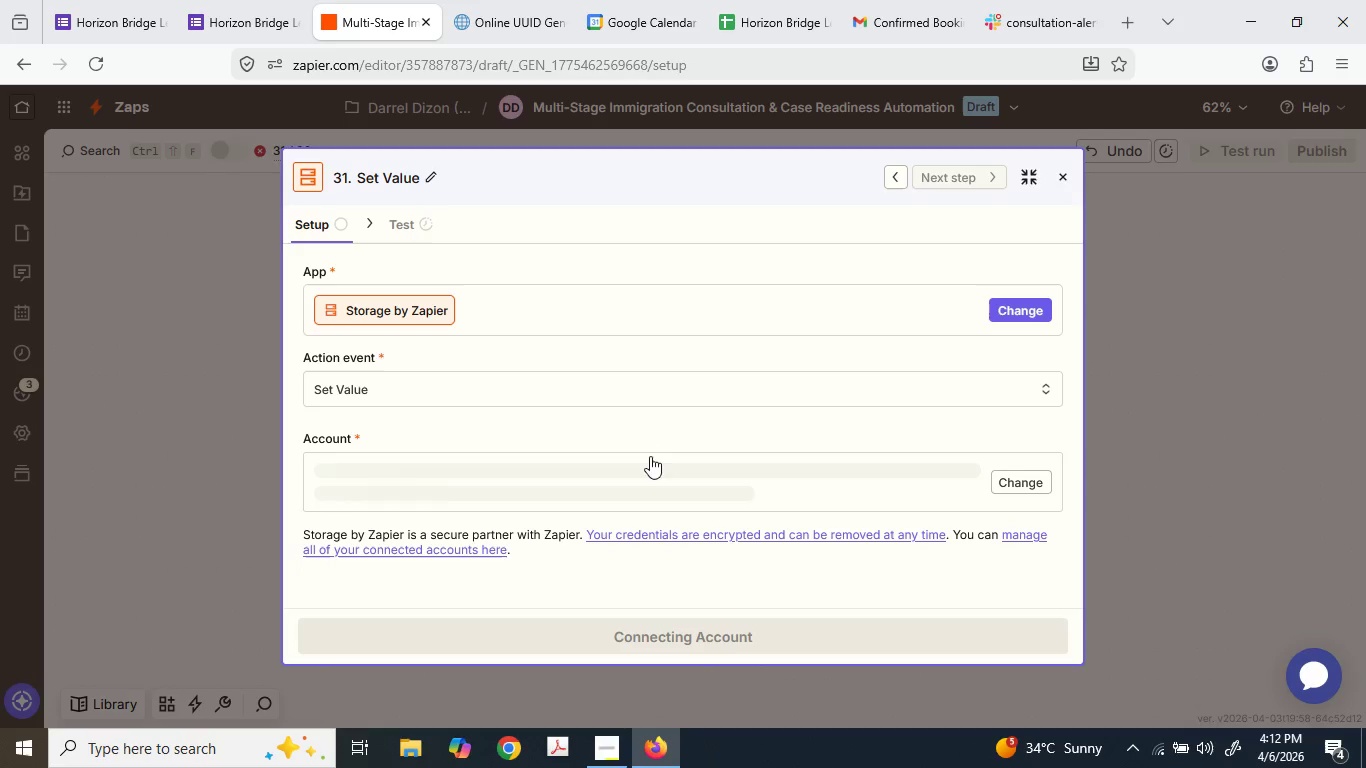 
wait(10.06)
 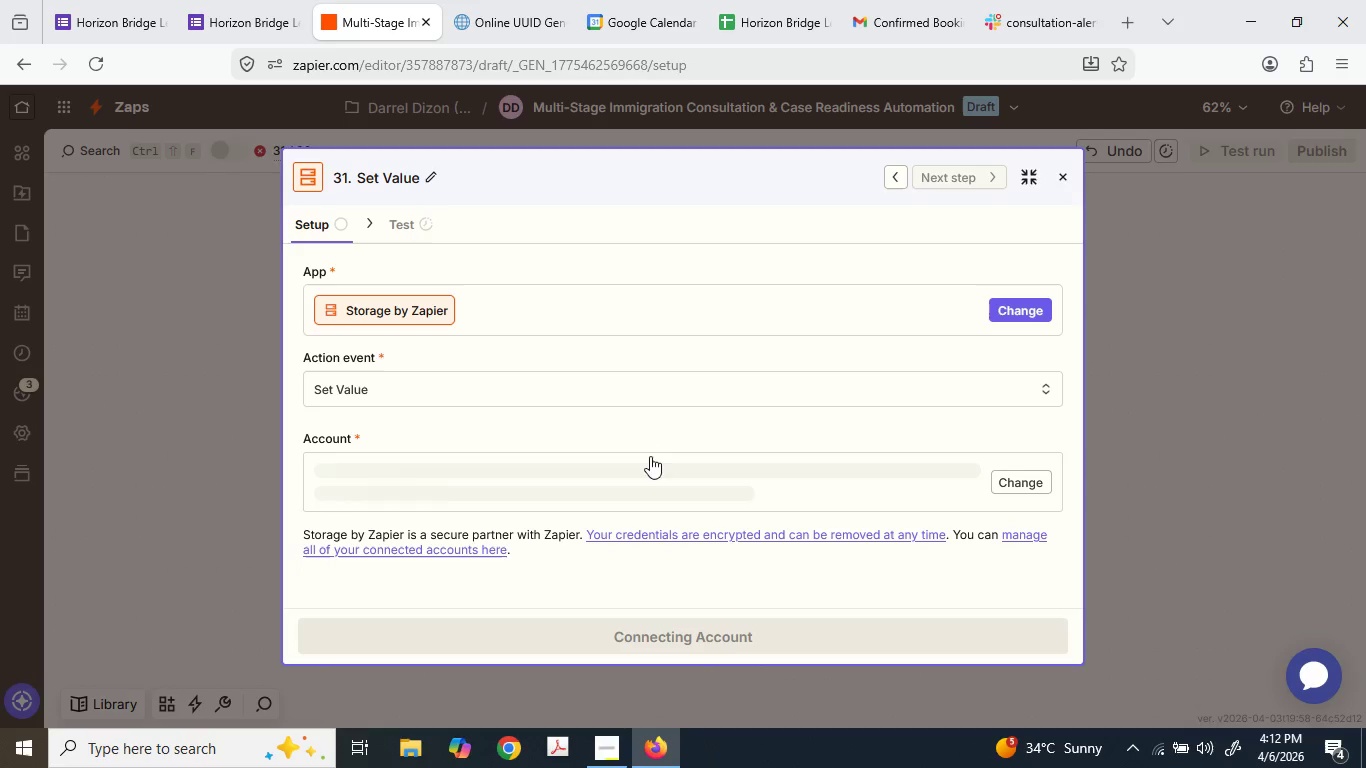 
left_click([429, 276])
 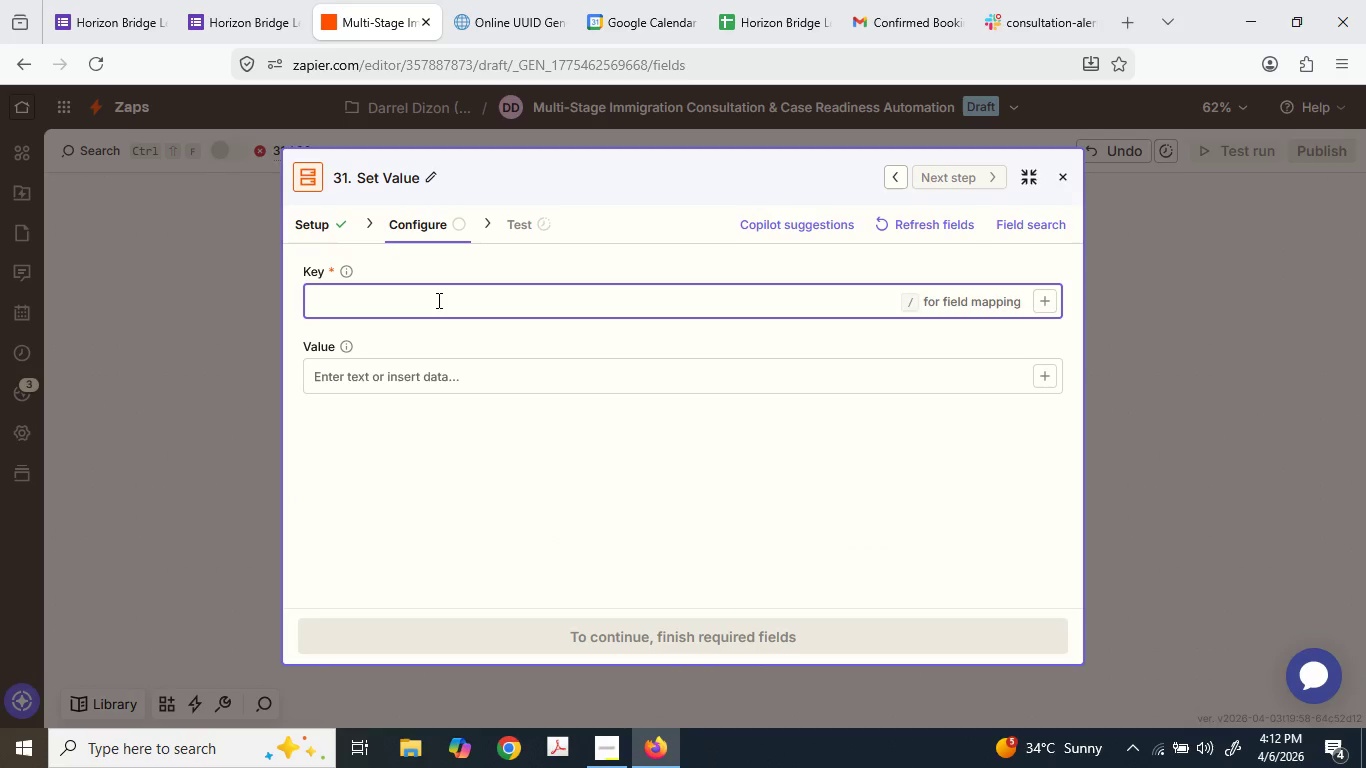 
wait(8.58)
 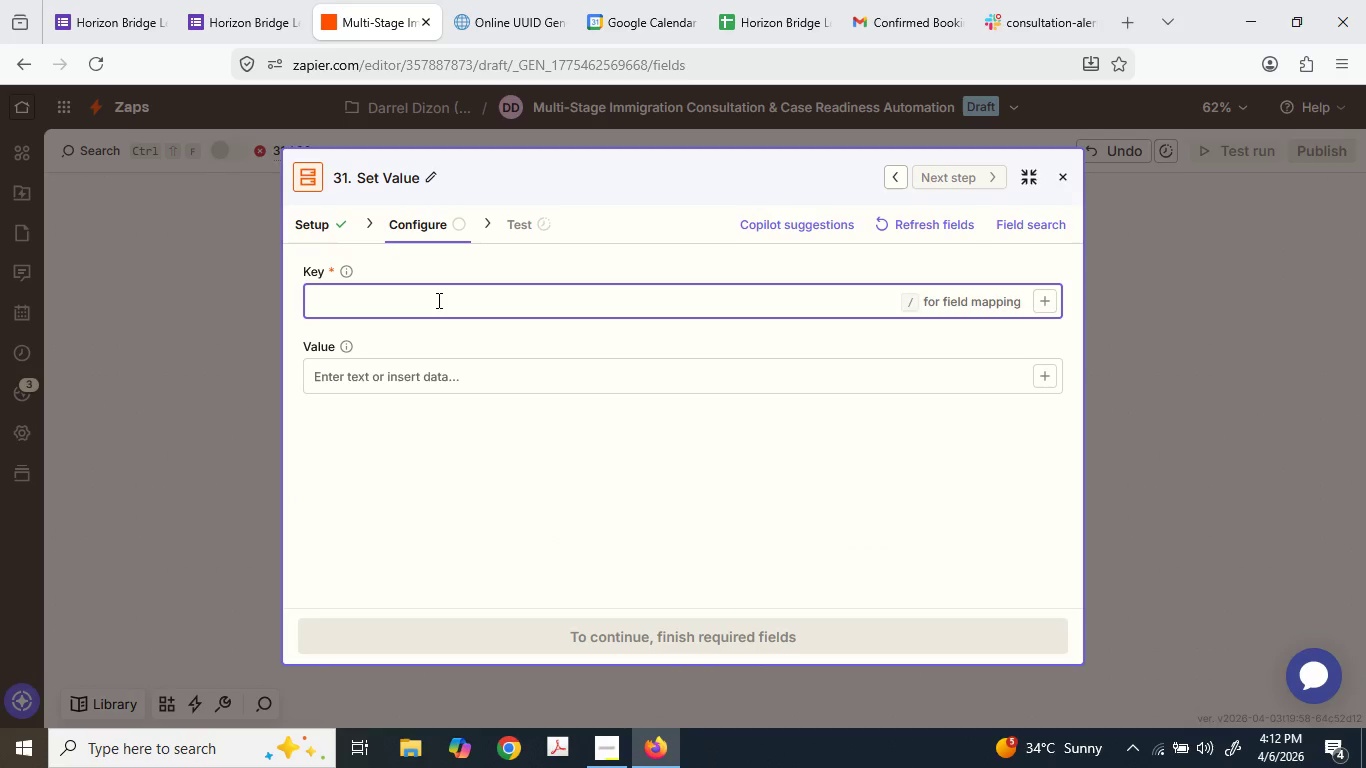 
type(booked_)
 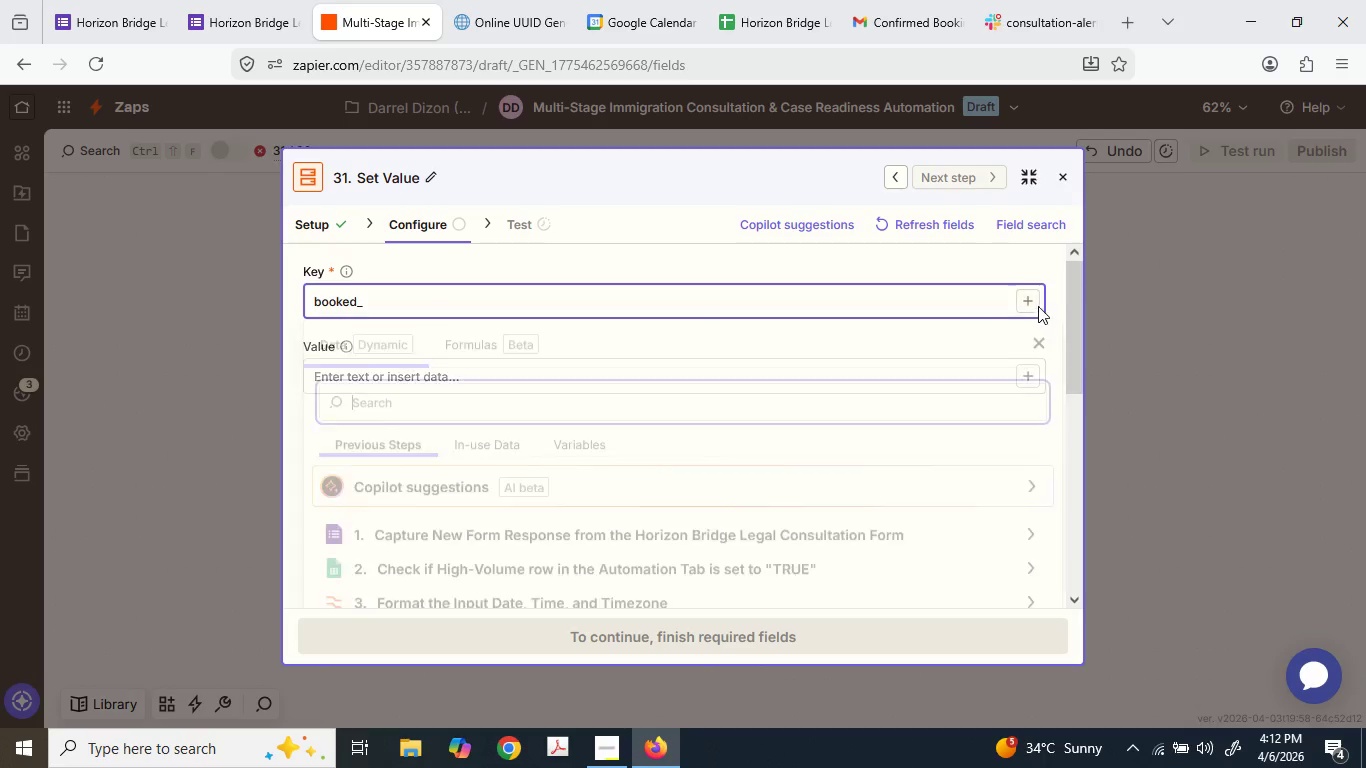 
scroll: coordinate [652, 538], scroll_direction: down, amount: 2.0
 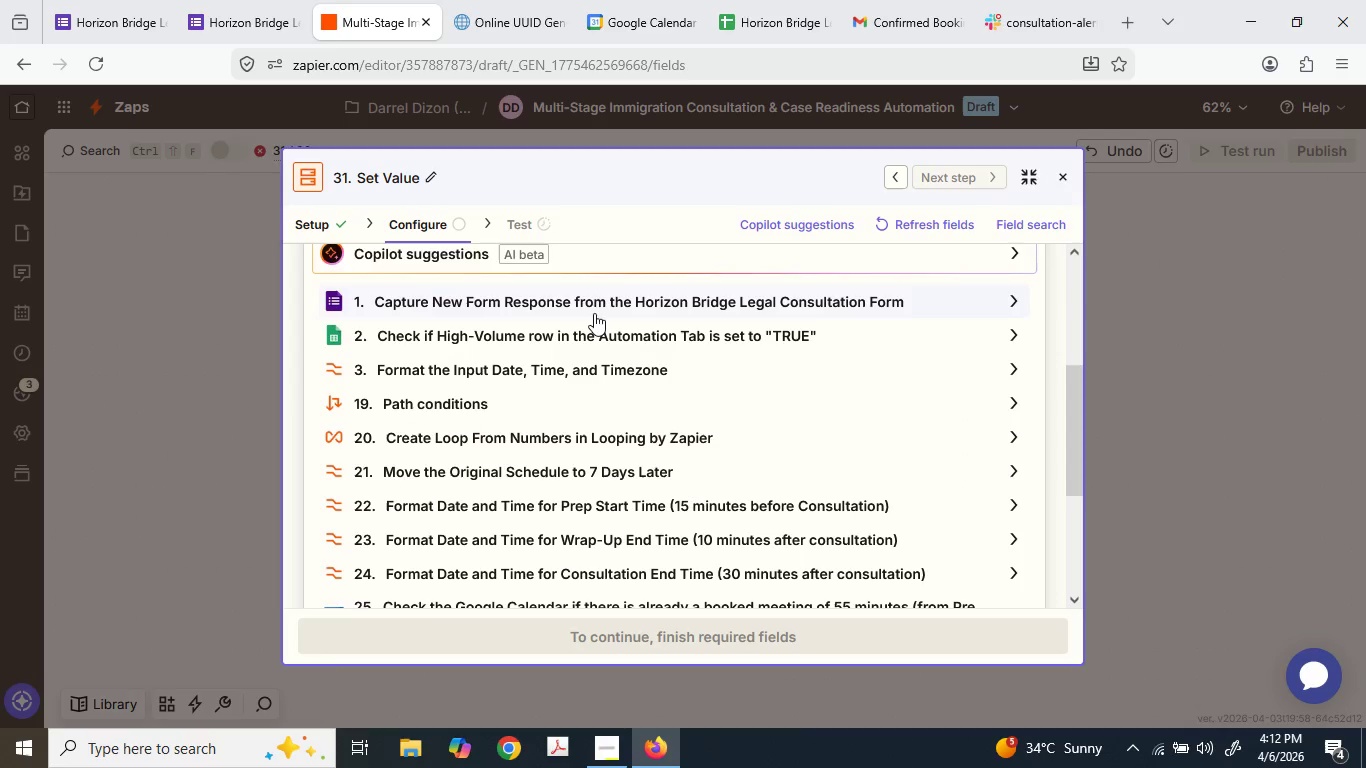 
left_click([592, 311])
 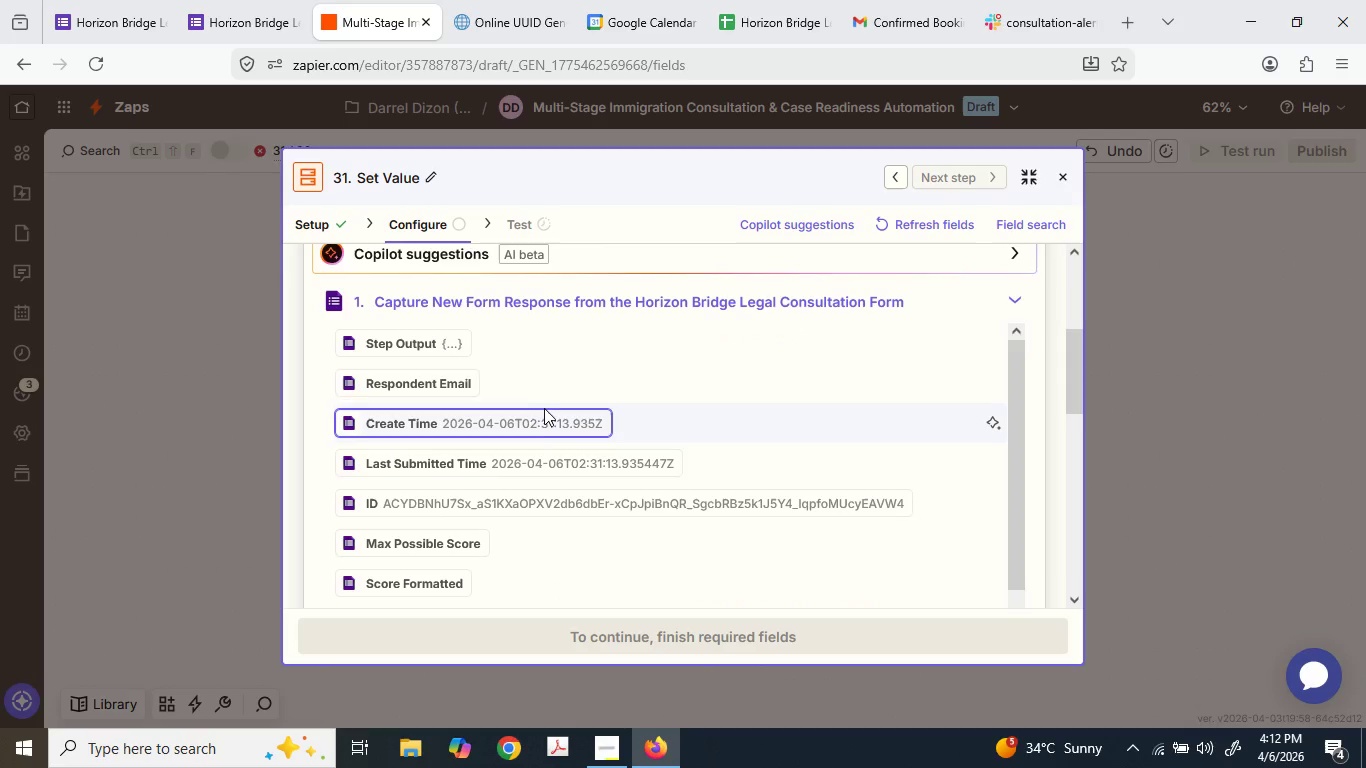 
scroll: coordinate [410, 503], scroll_direction: down, amount: 2.0
 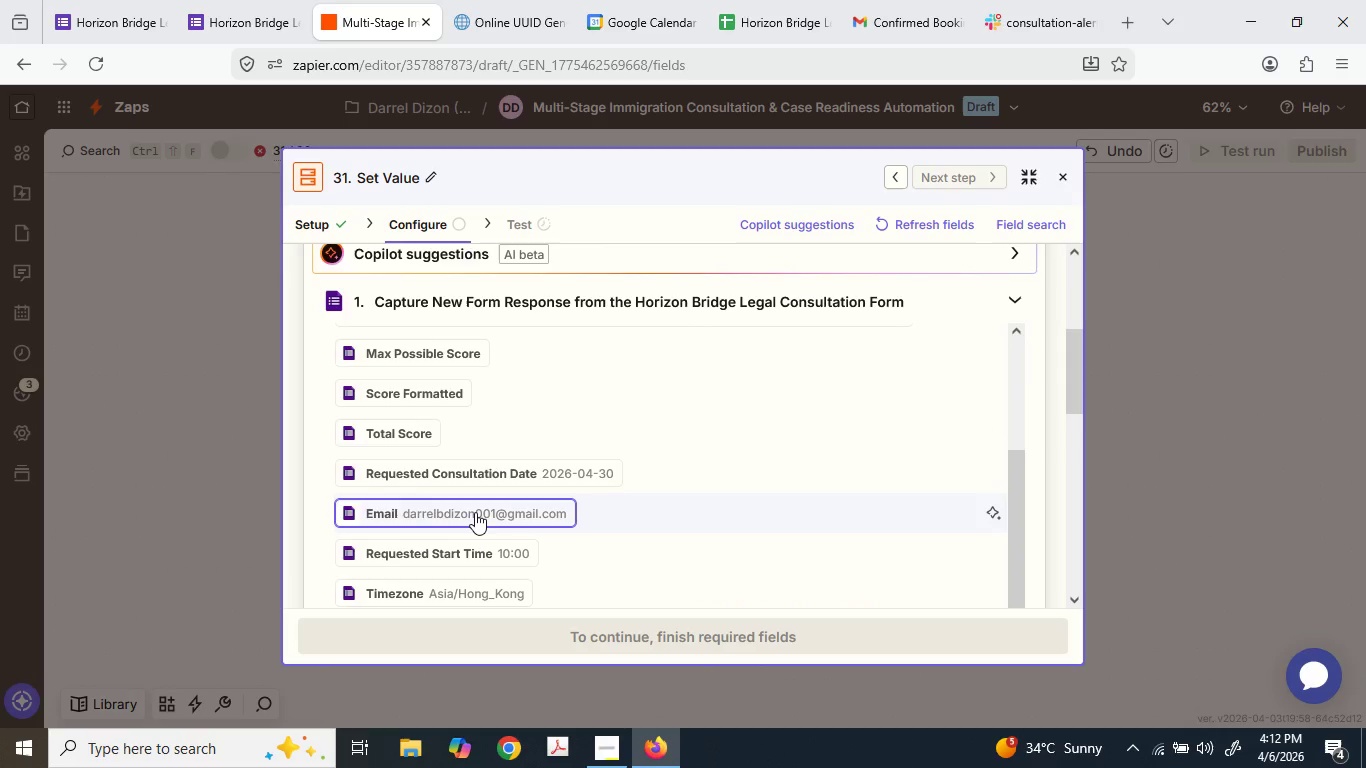 
scroll: coordinate [485, 380], scroll_direction: up, amount: 9.0
 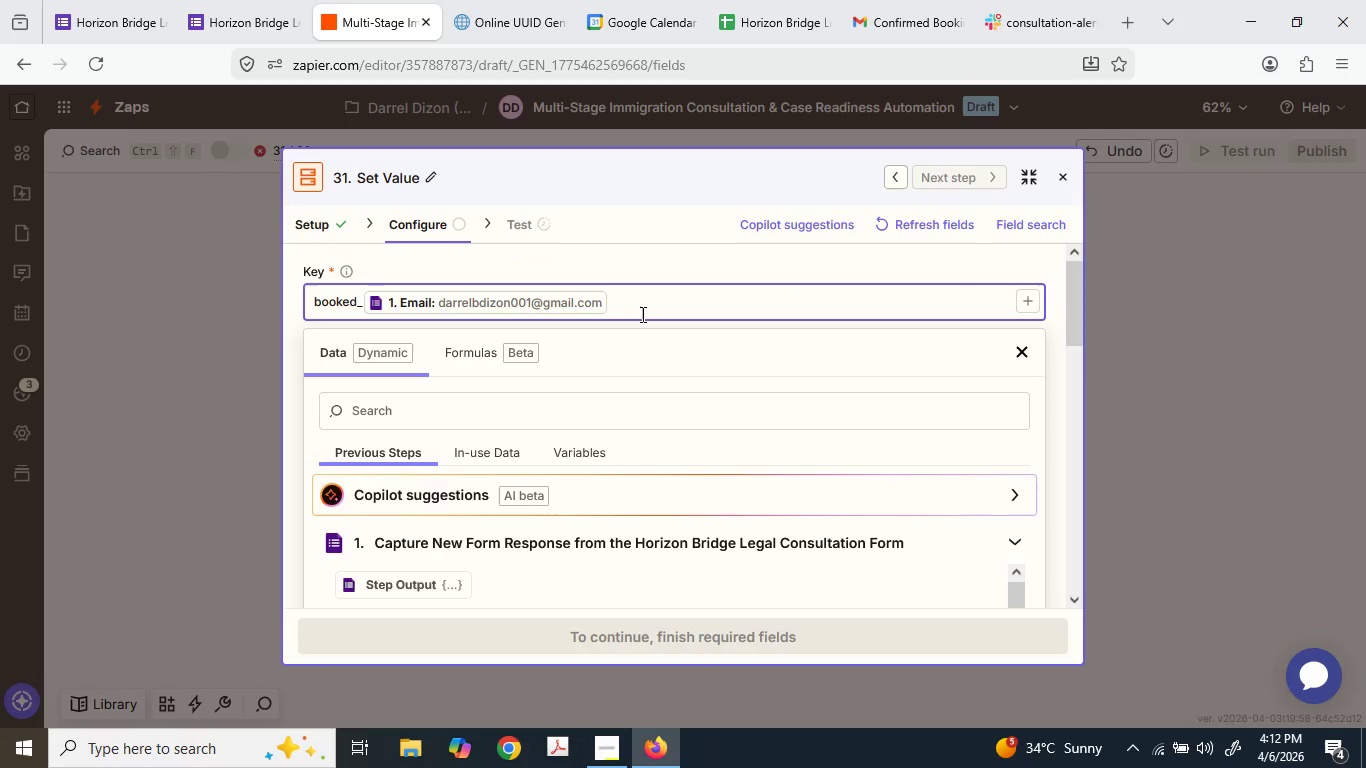 
key(Shift+ShiftLeft)
 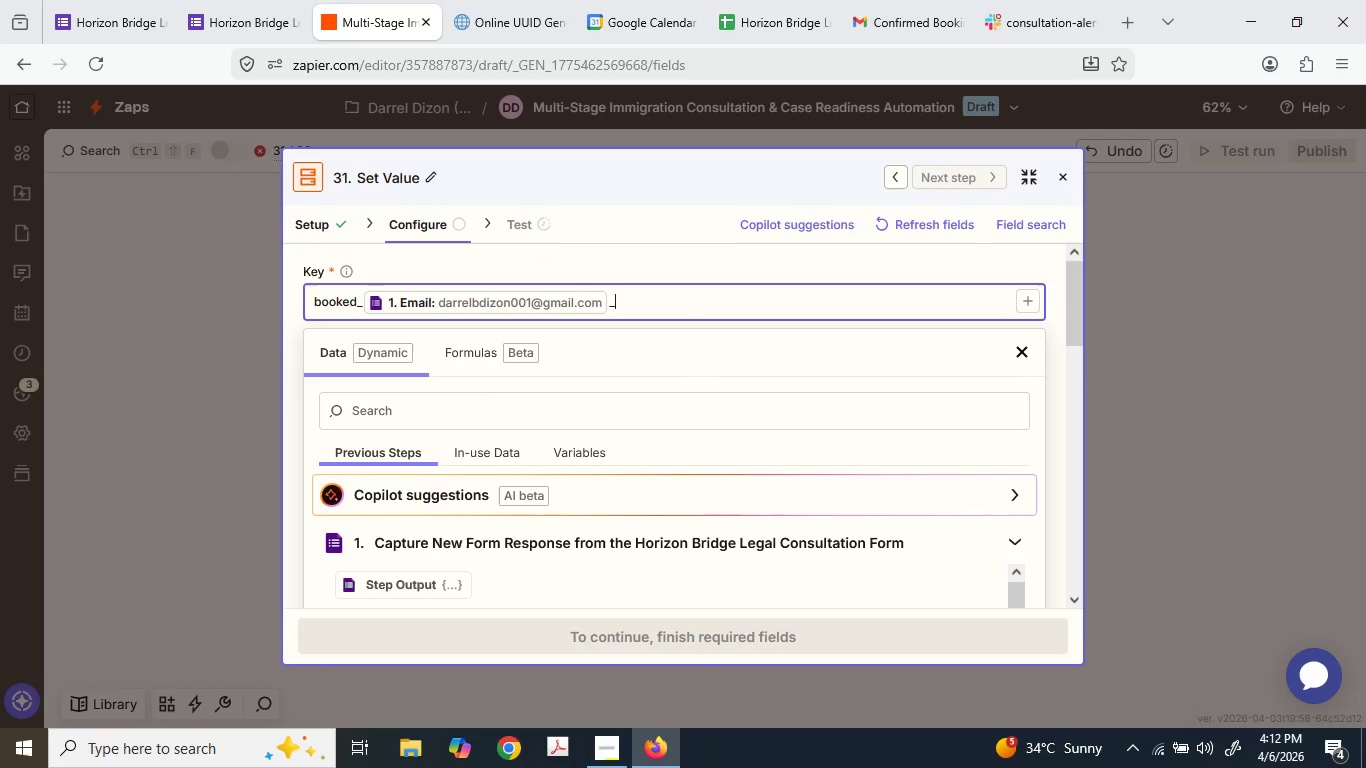 
key(Shift+Minus)
 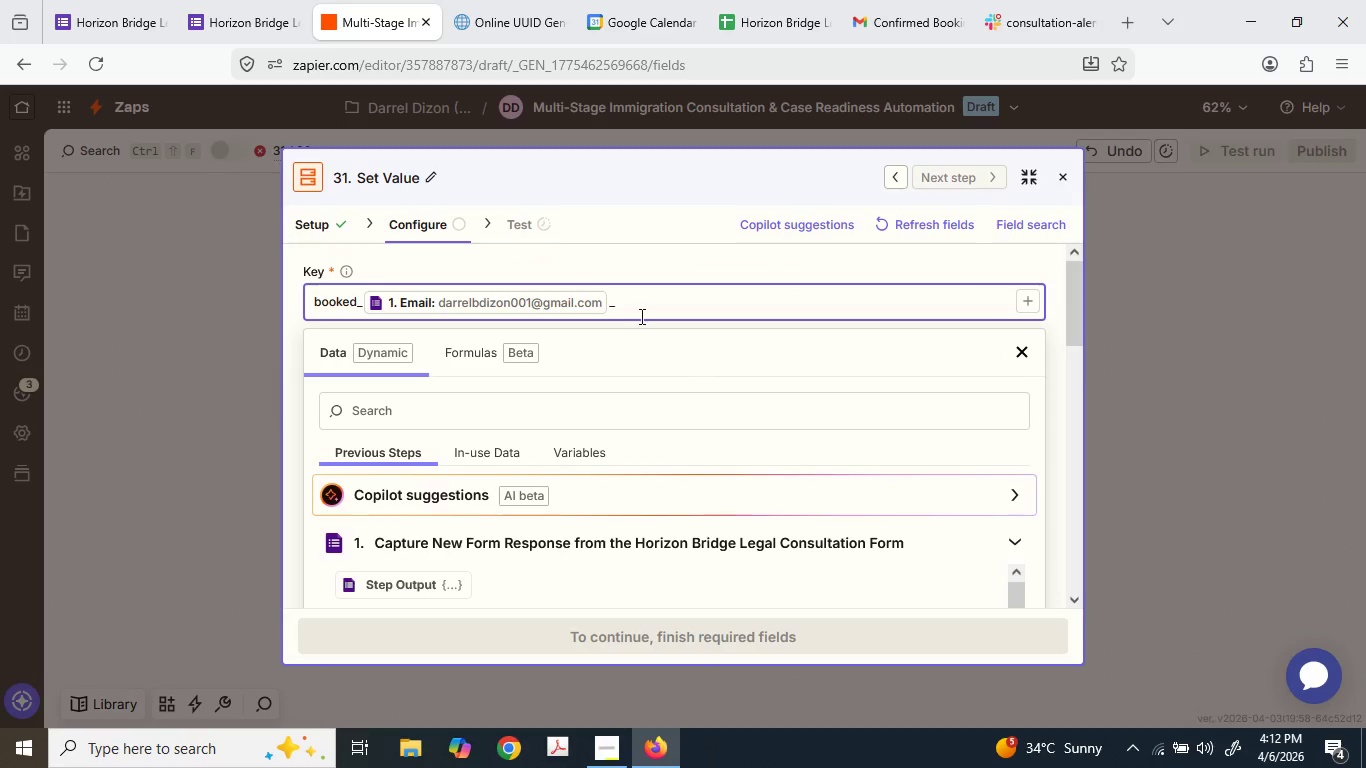 
scroll: coordinate [503, 474], scroll_direction: down, amount: 25.0
 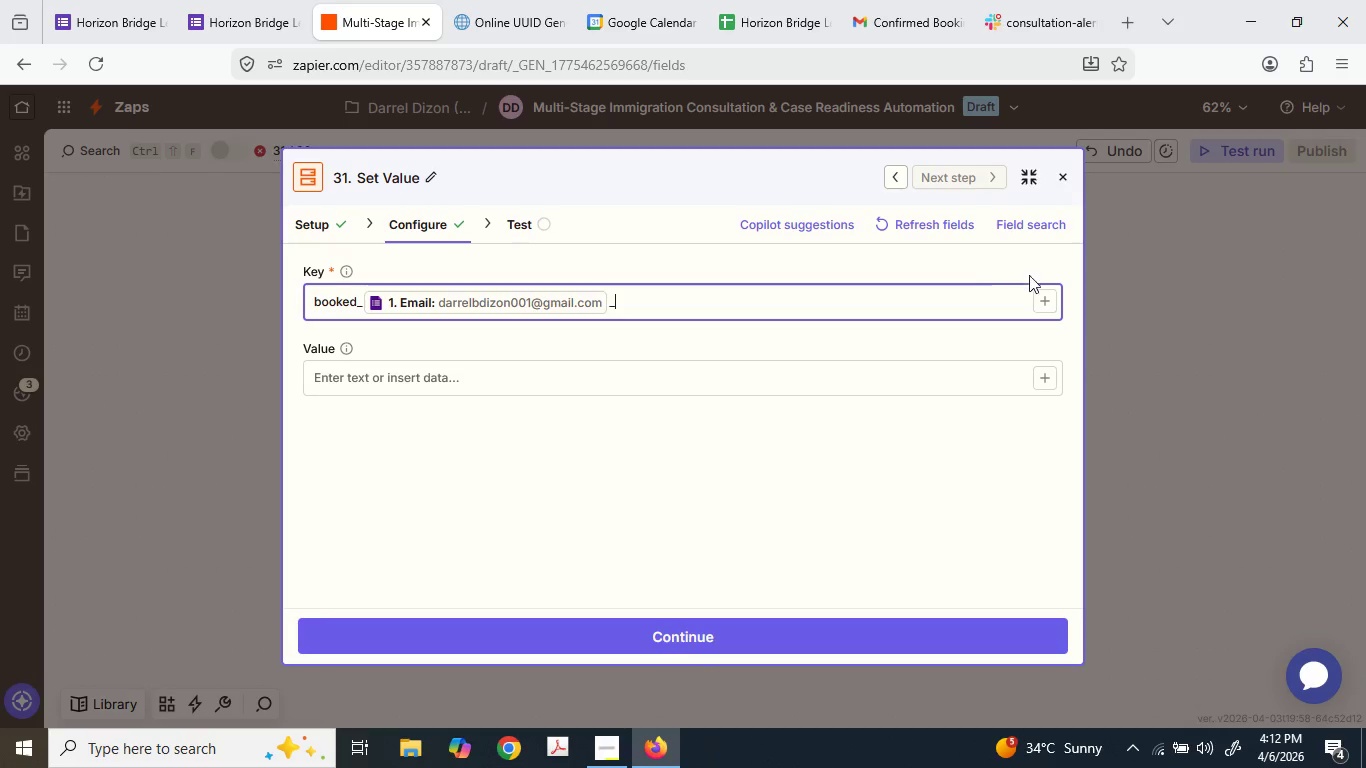 
double_click([1045, 294])
 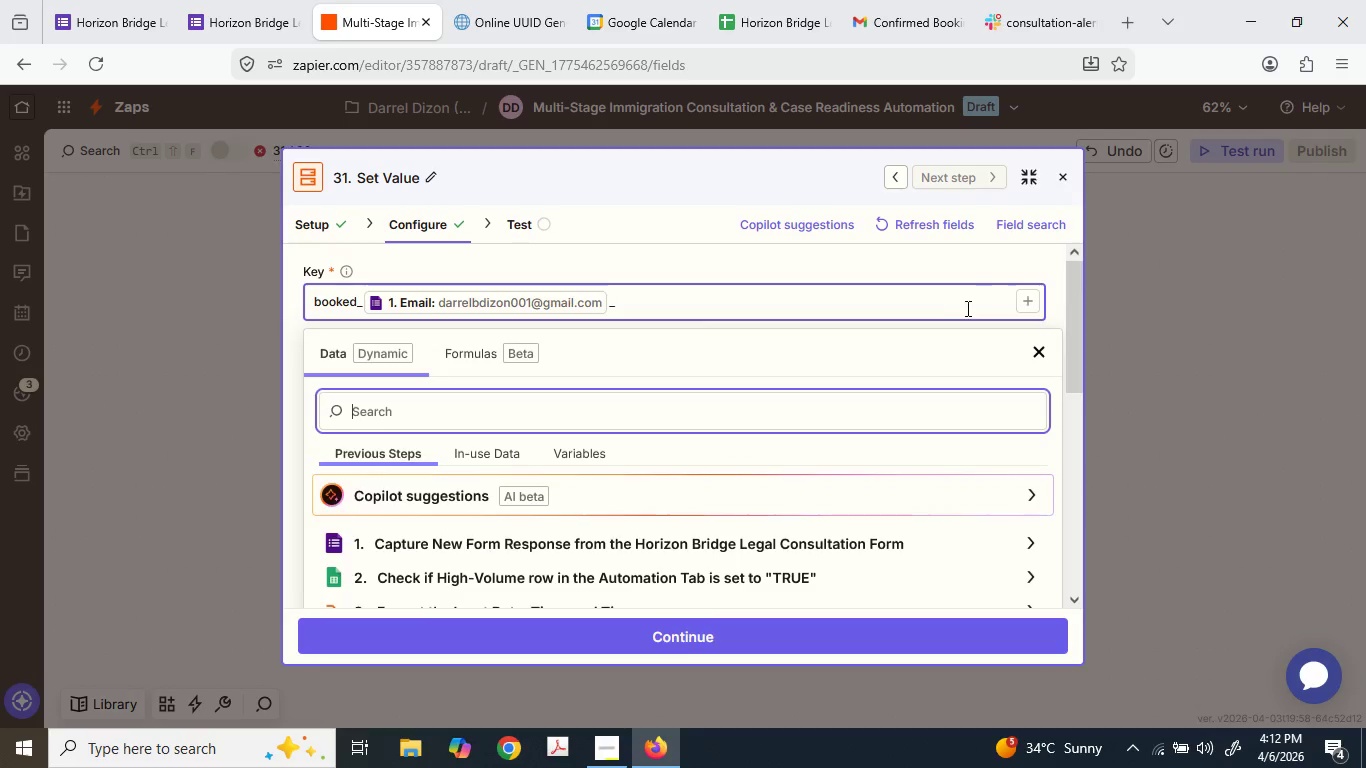 
left_click([934, 311])
 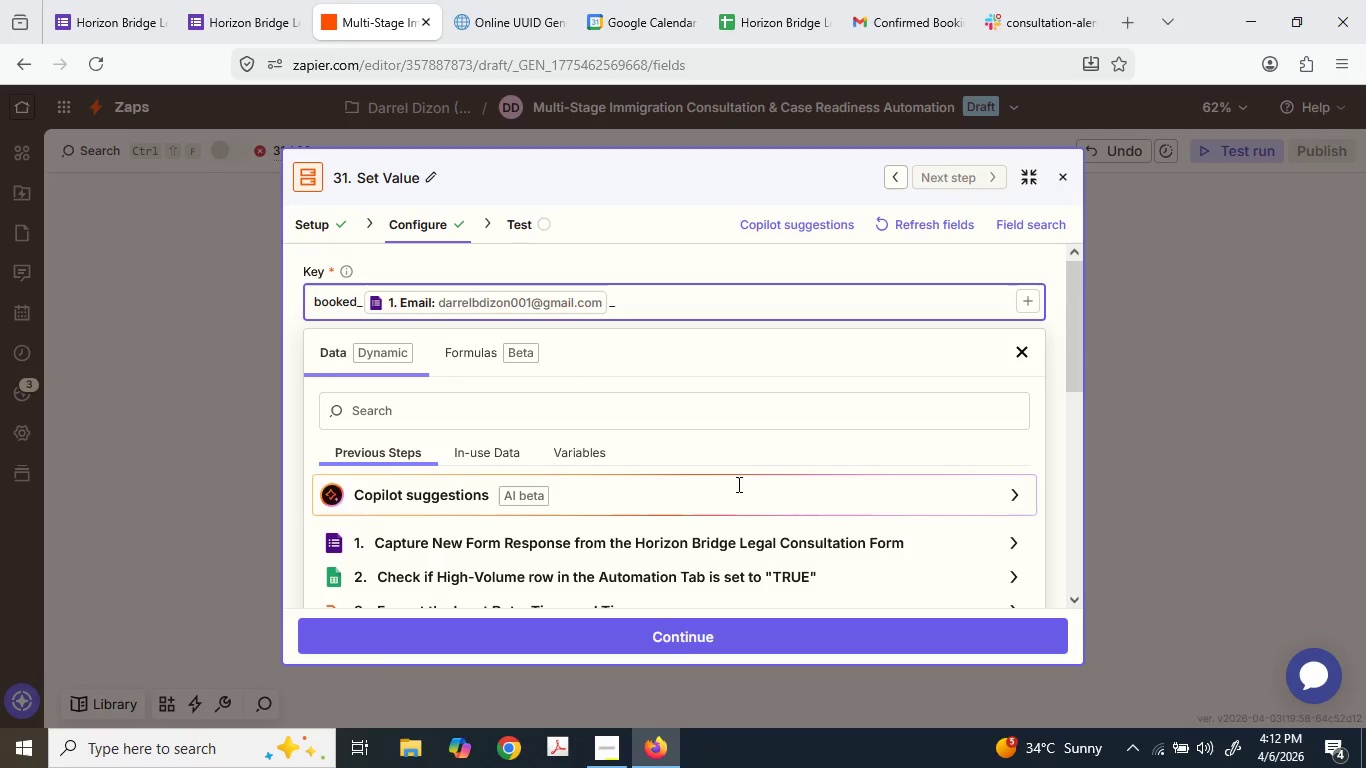 
scroll: coordinate [685, 500], scroll_direction: down, amount: 9.0
 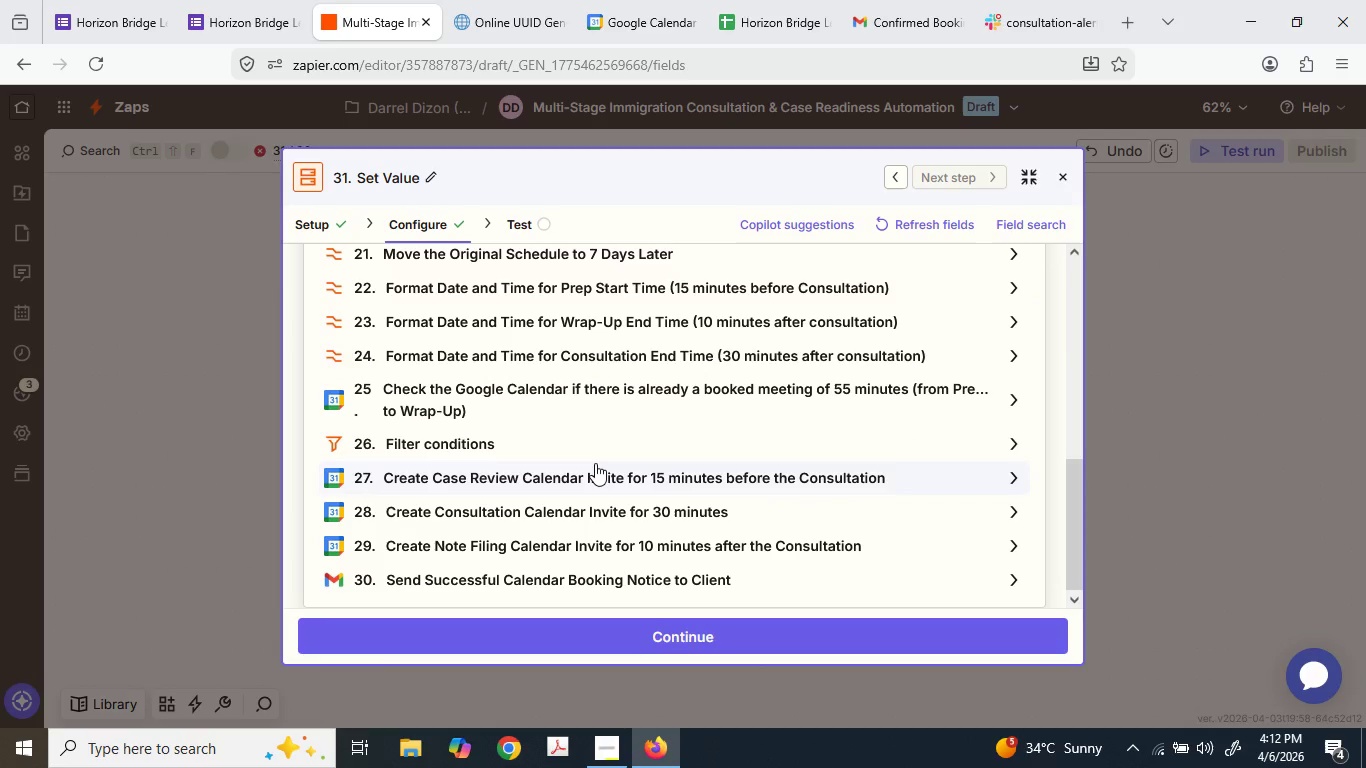 
wait(5.82)
 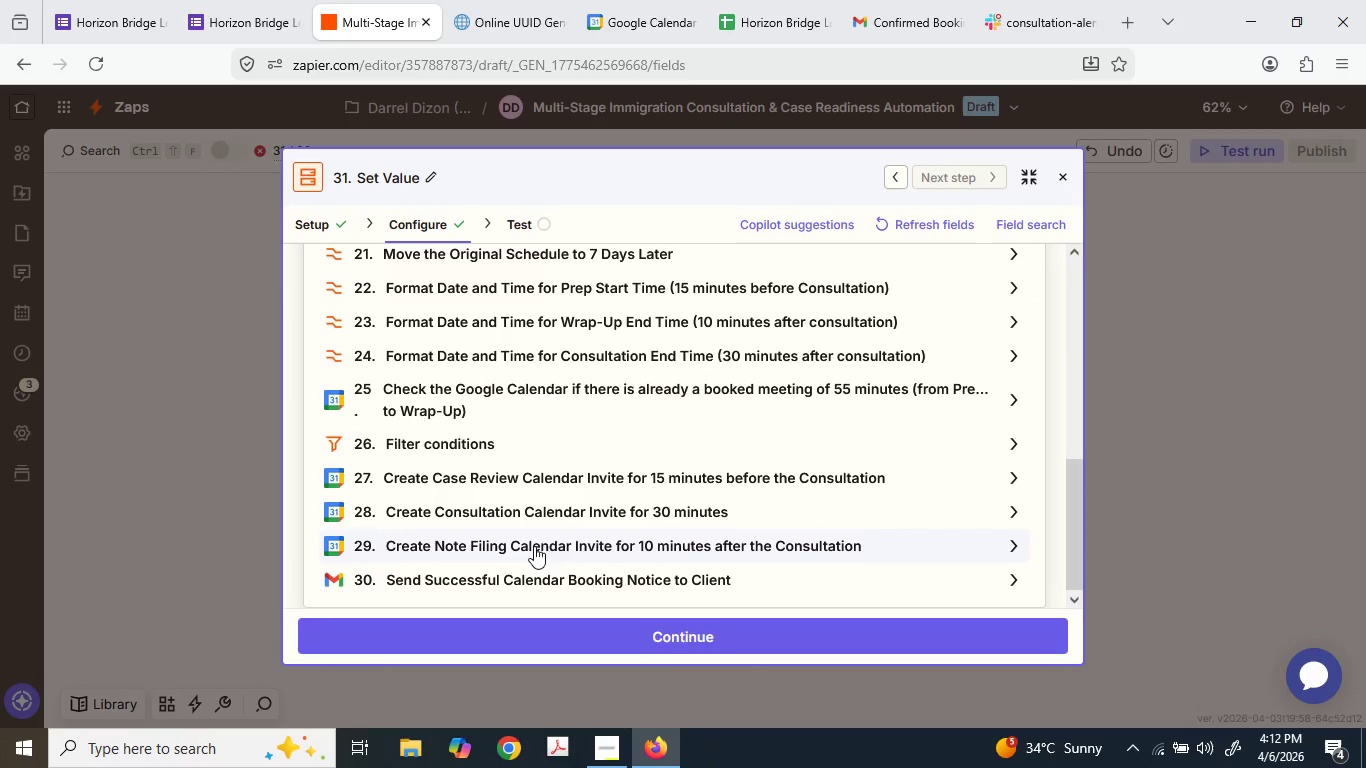 
scroll: coordinate [592, 449], scroll_direction: up, amount: 1.0
 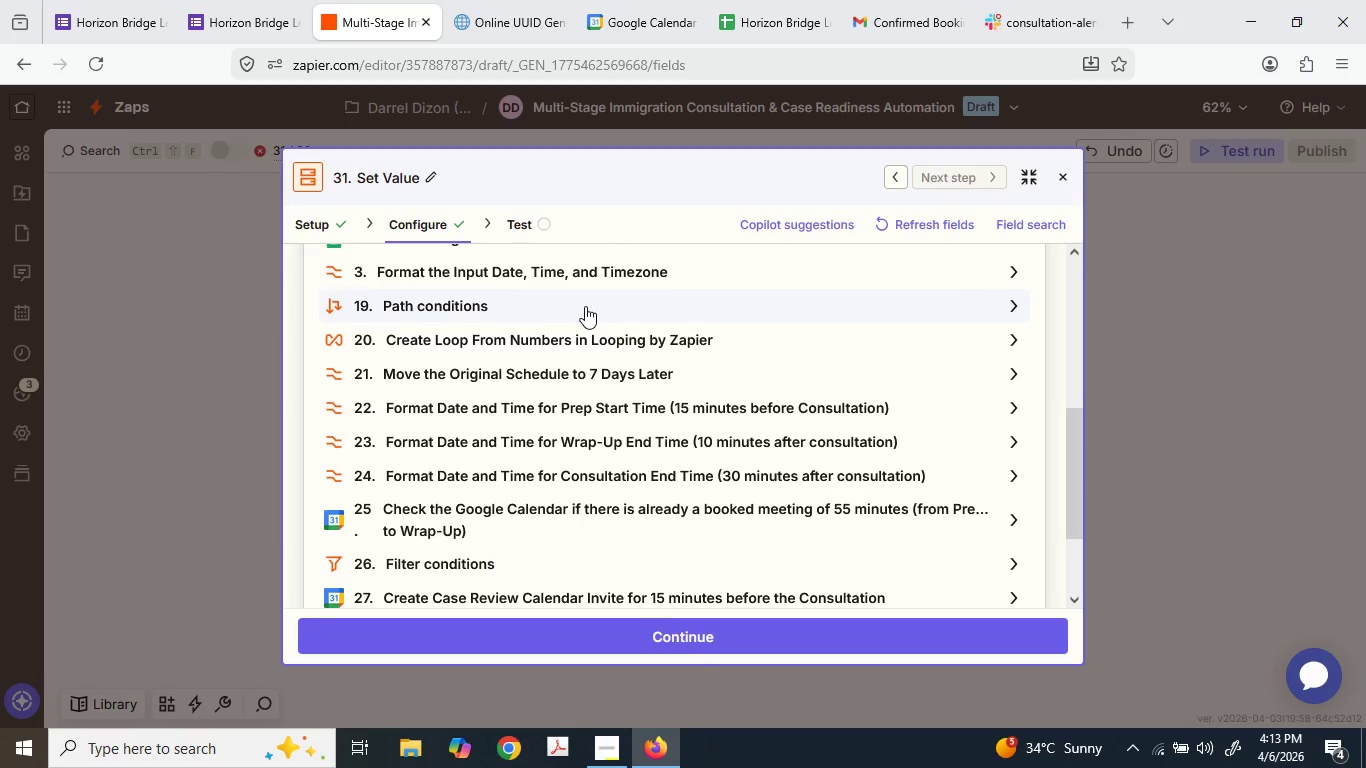 
scroll: coordinate [571, 440], scroll_direction: down, amount: 4.0
 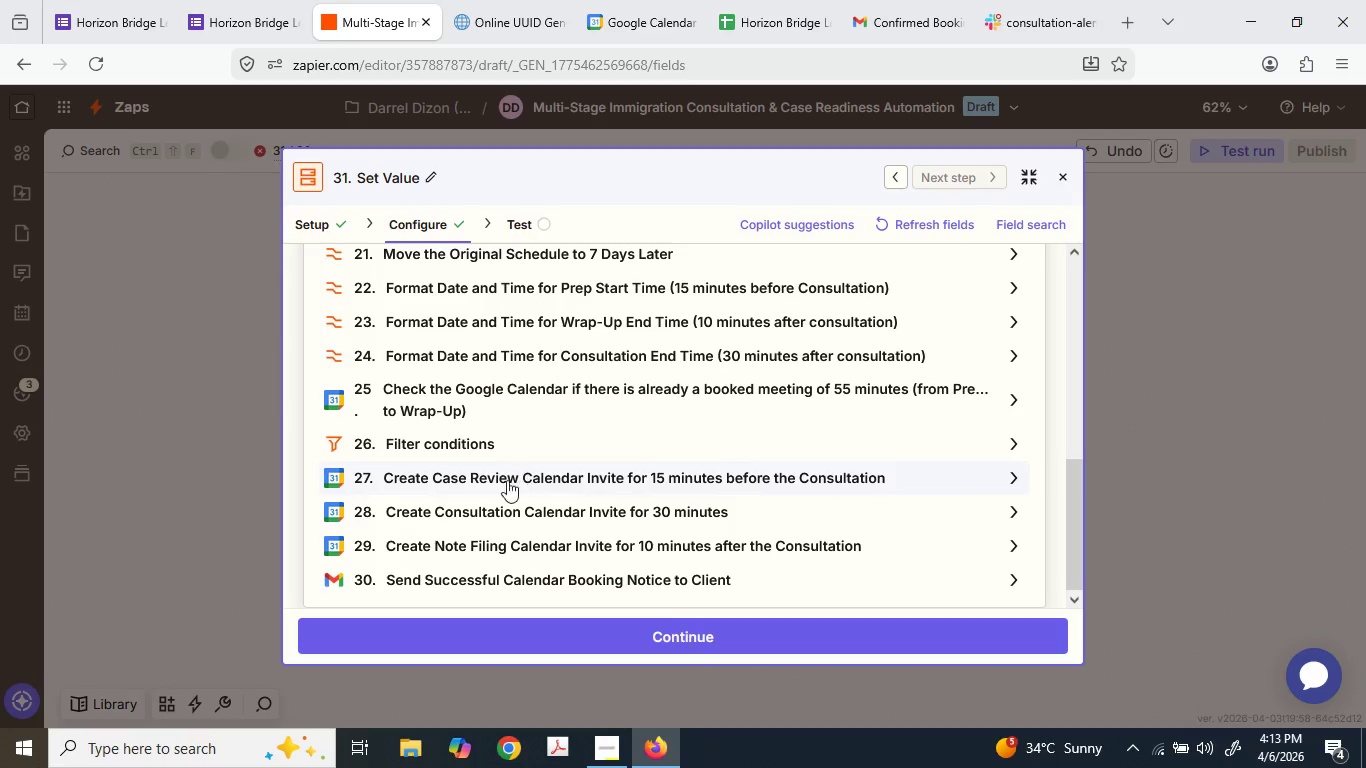 
scroll: coordinate [472, 498], scroll_direction: up, amount: 1.0
 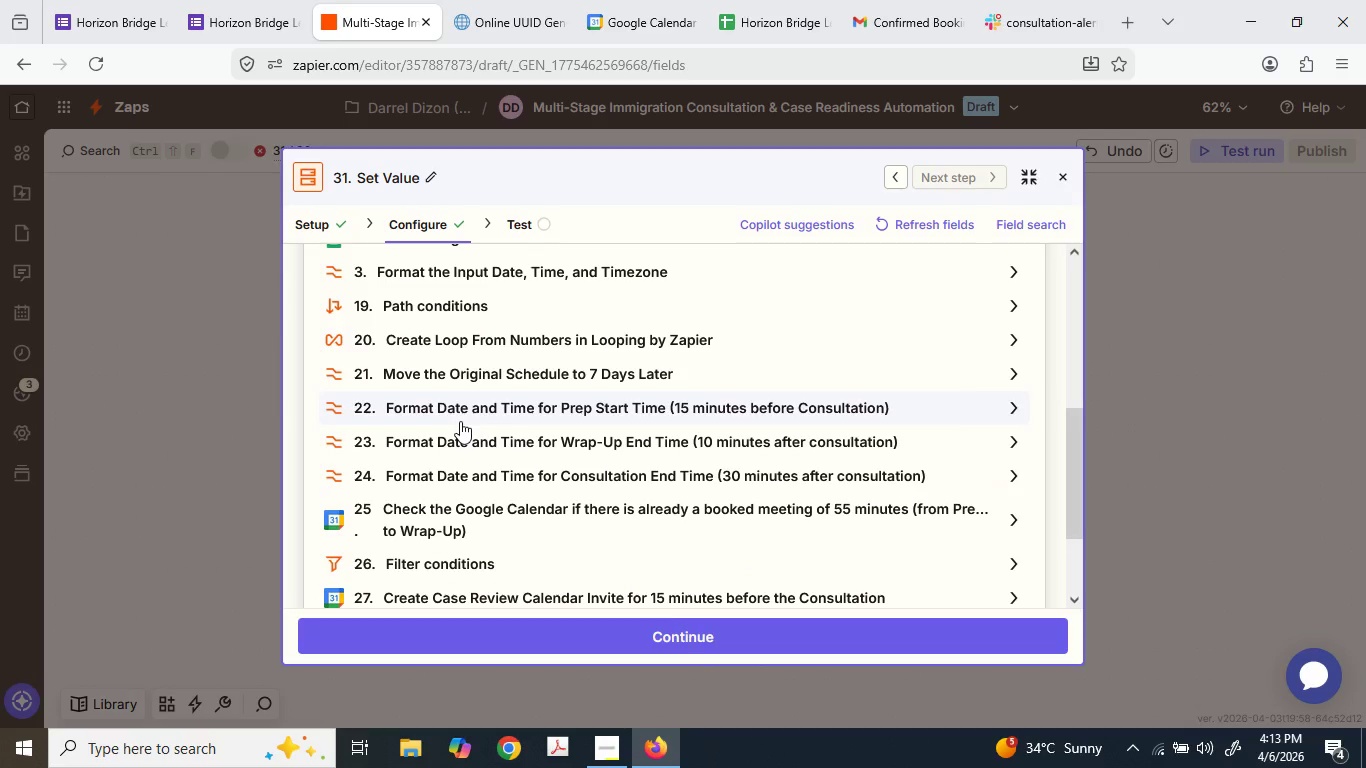 
left_click([448, 381])
 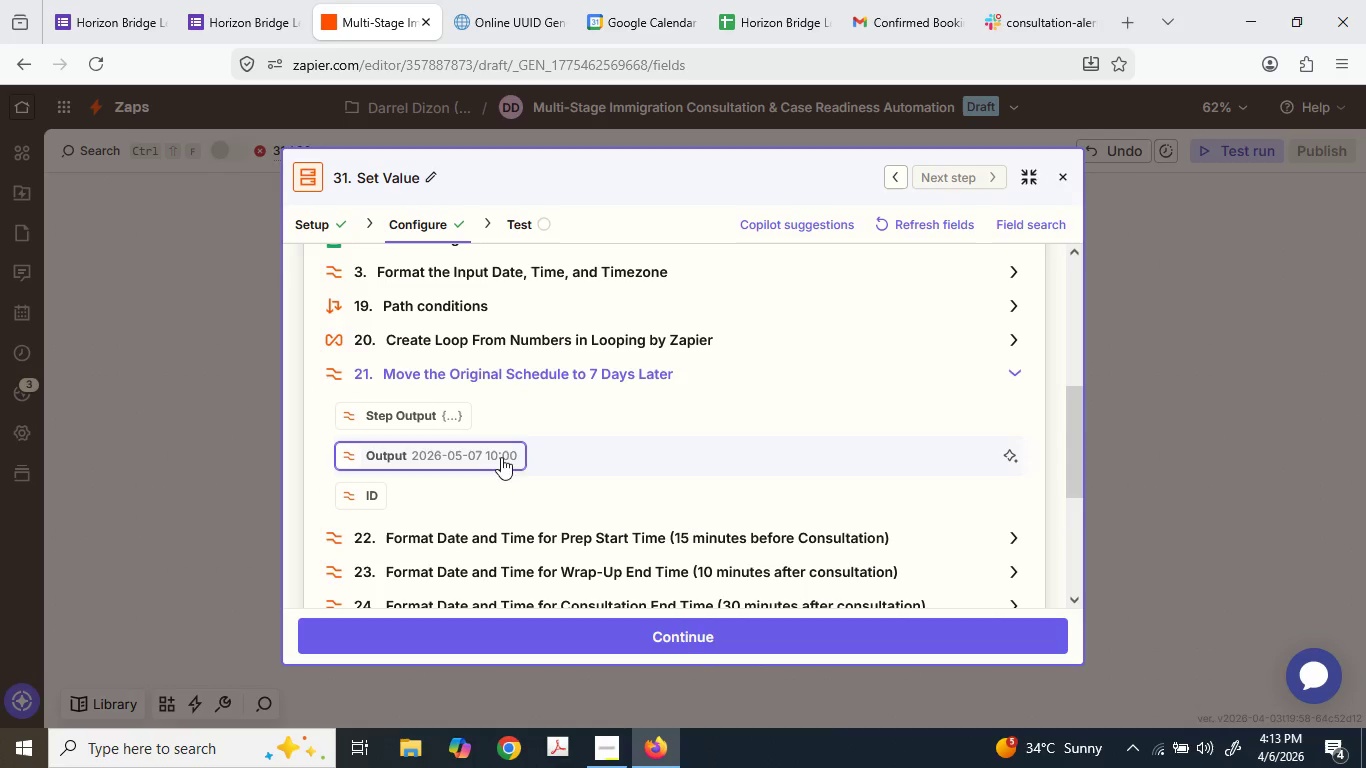 
left_click([494, 456])
 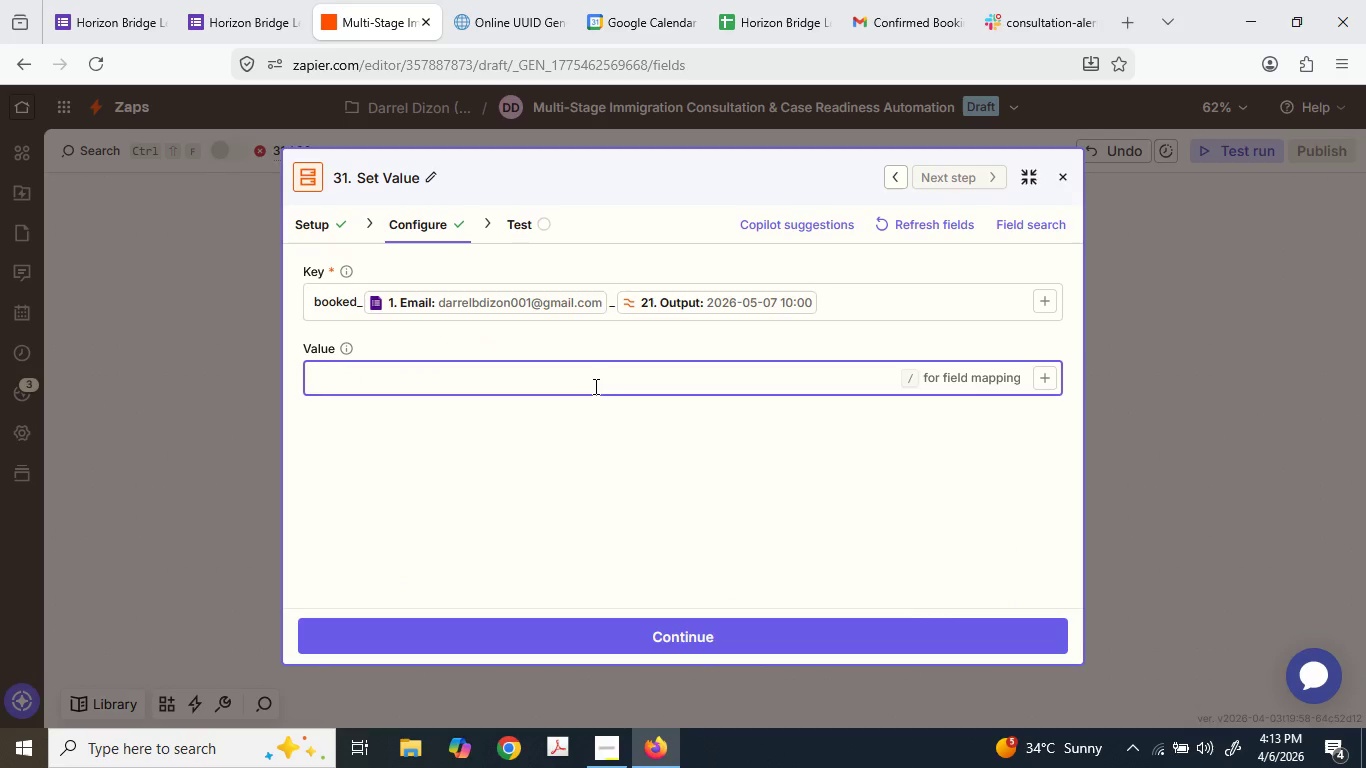 
type(TRUE)
 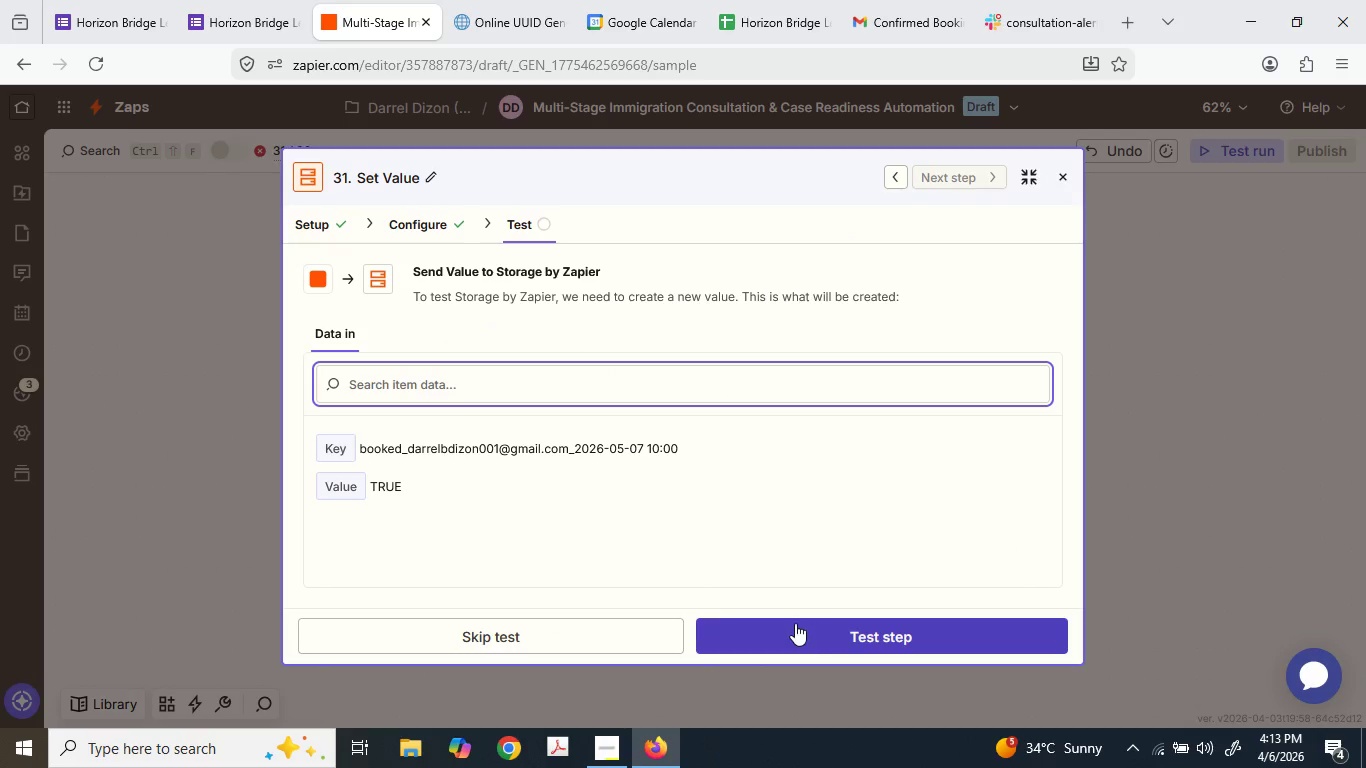 
left_click([742, 635])
 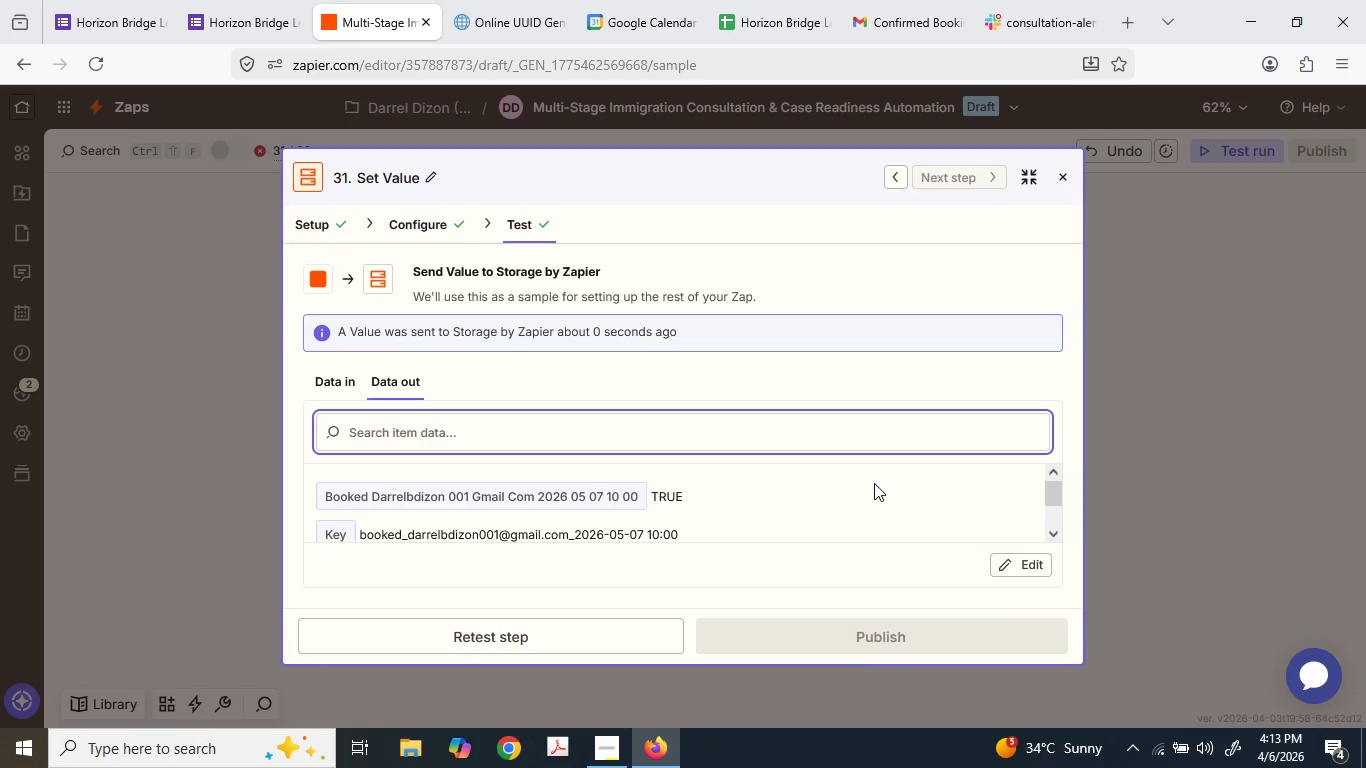 
wait(7.02)
 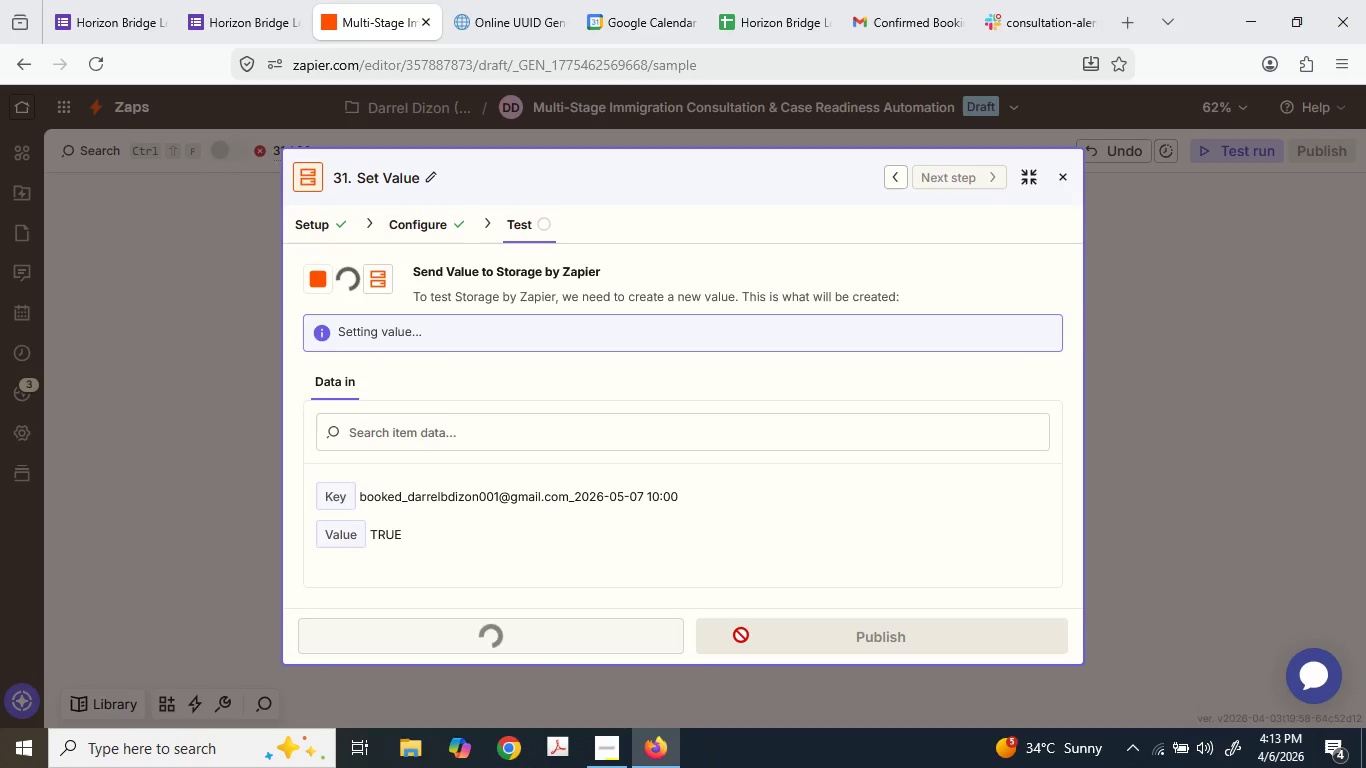 
left_click([1212, 363])
 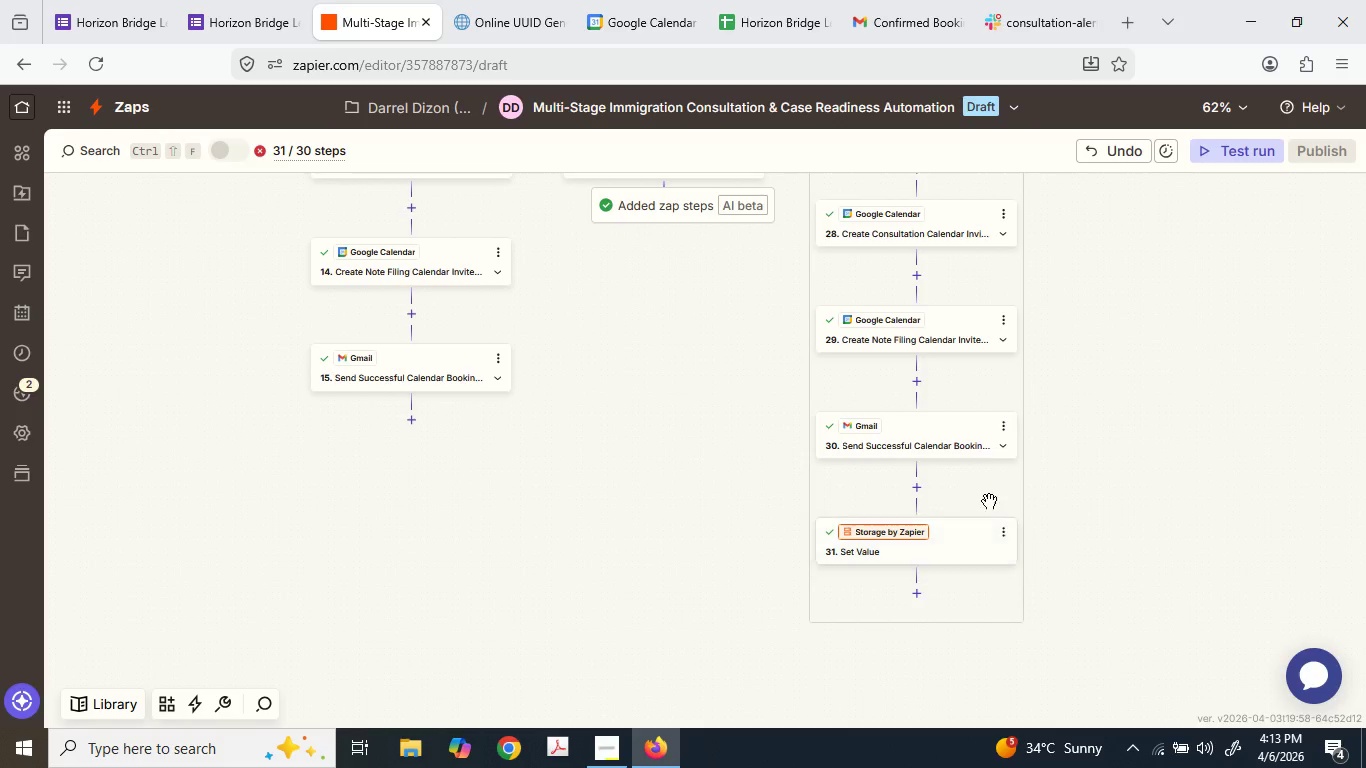 
scroll: coordinate [985, 497], scroll_direction: up, amount: 4.0
 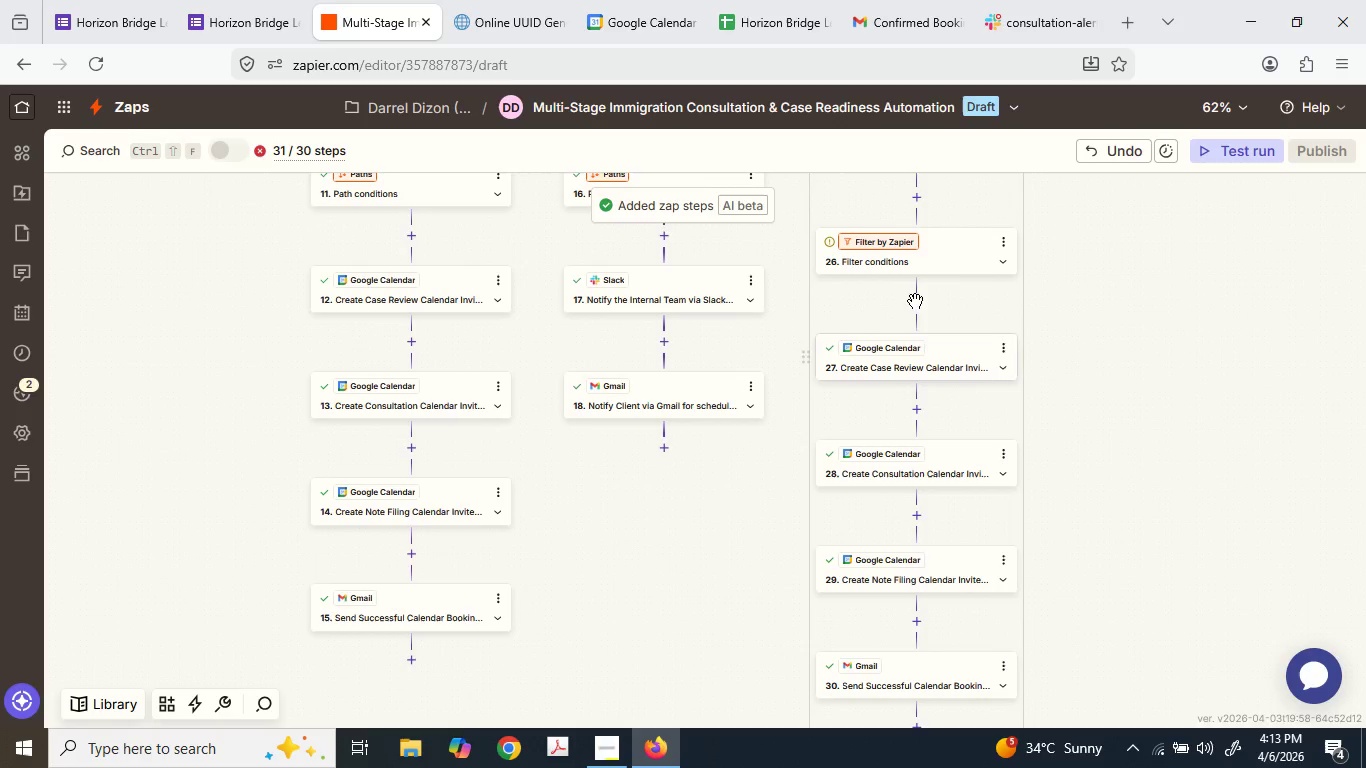 
left_click([925, 261])
 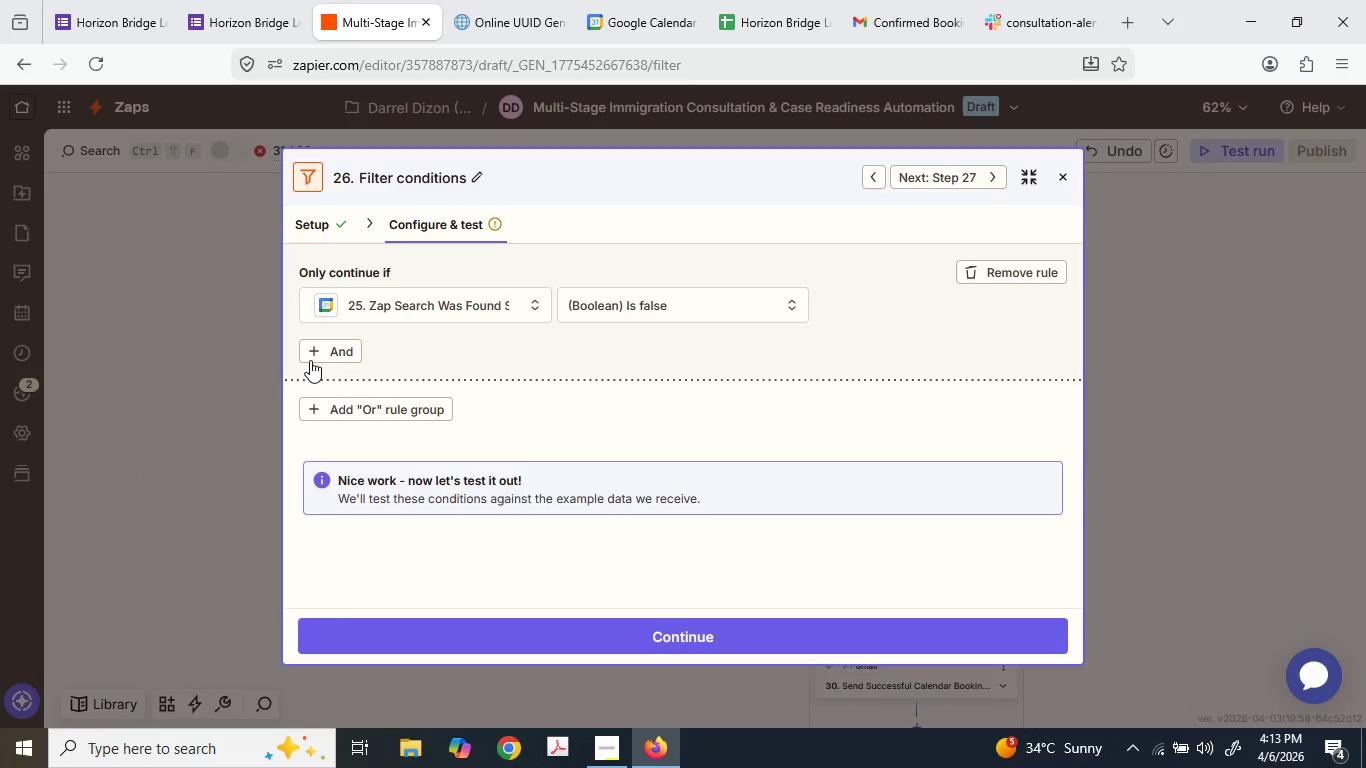 
left_click([315, 359])
 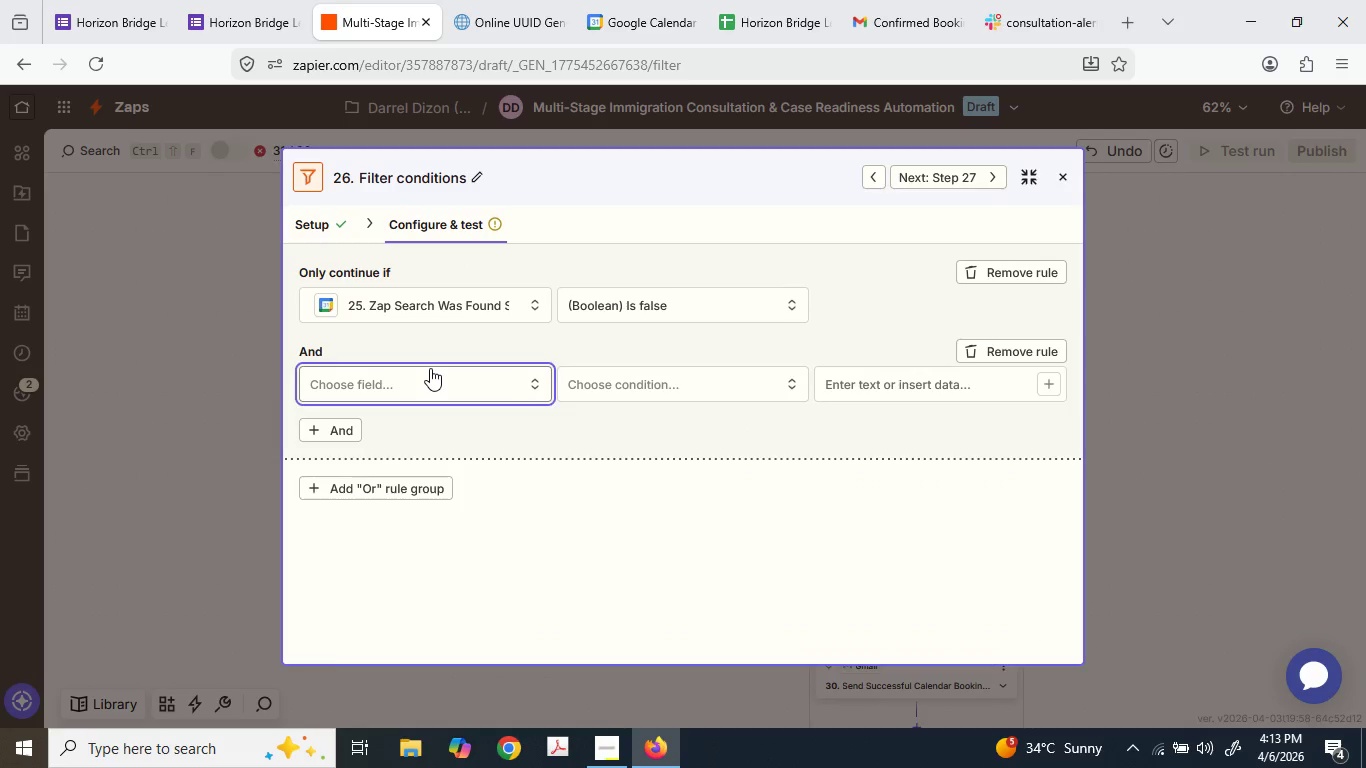 
scroll: coordinate [522, 512], scroll_direction: down, amount: 9.0
 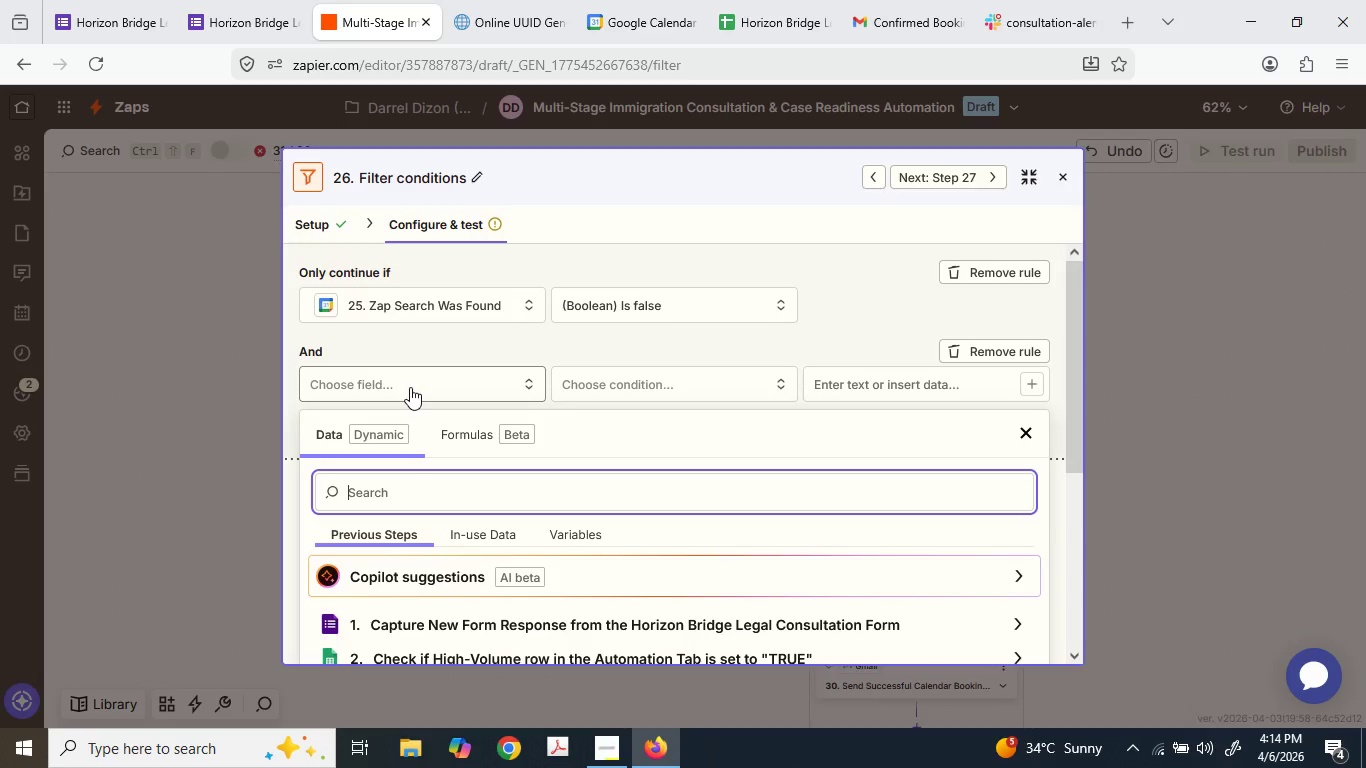 
wait(48.27)
 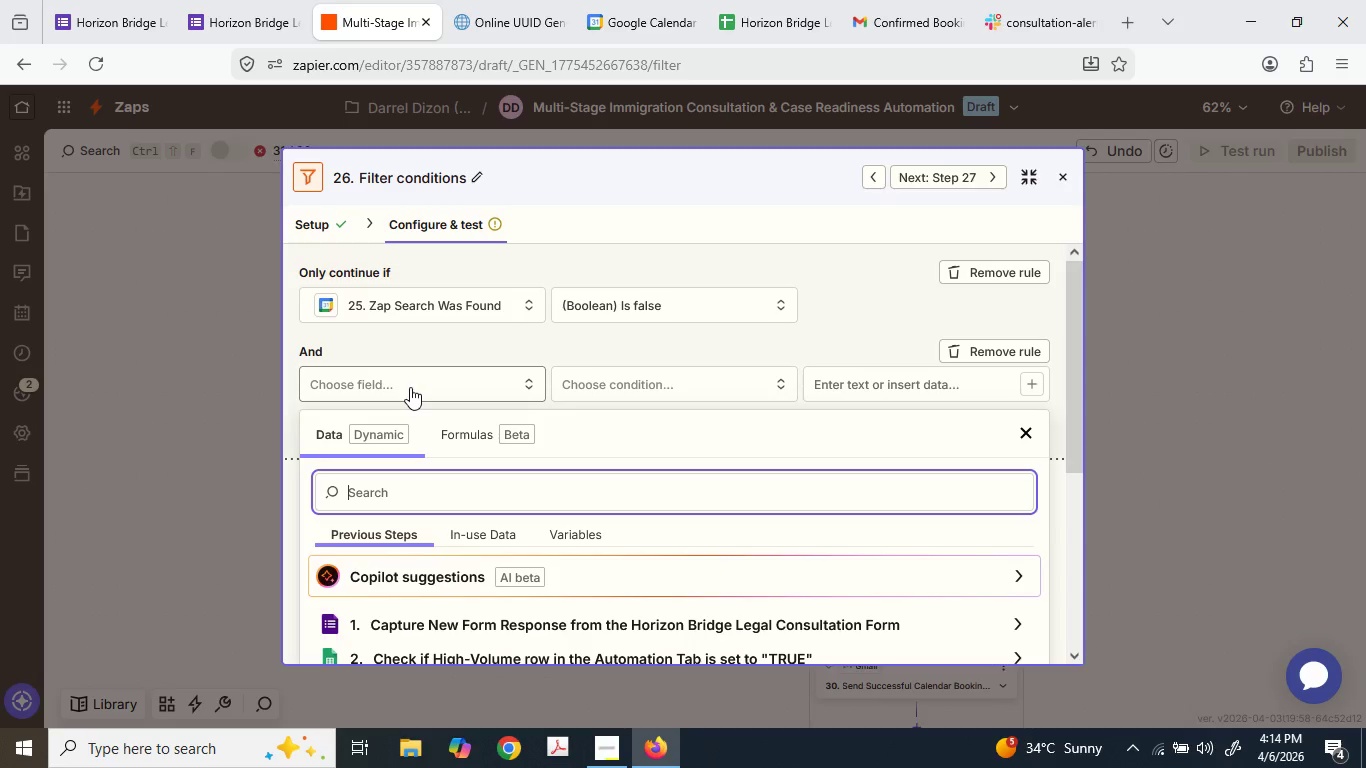 
left_click([1196, 276])
 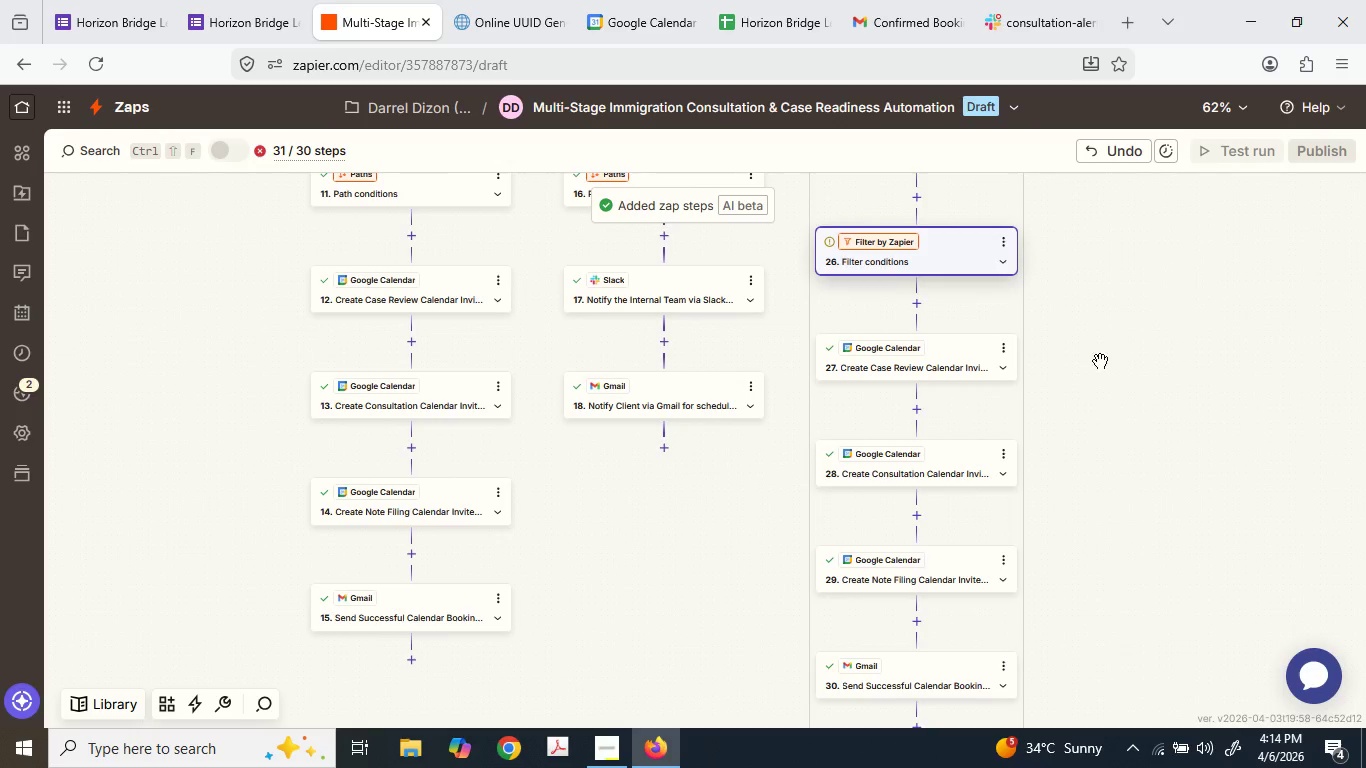 
scroll: coordinate [975, 434], scroll_direction: up, amount: 2.0
 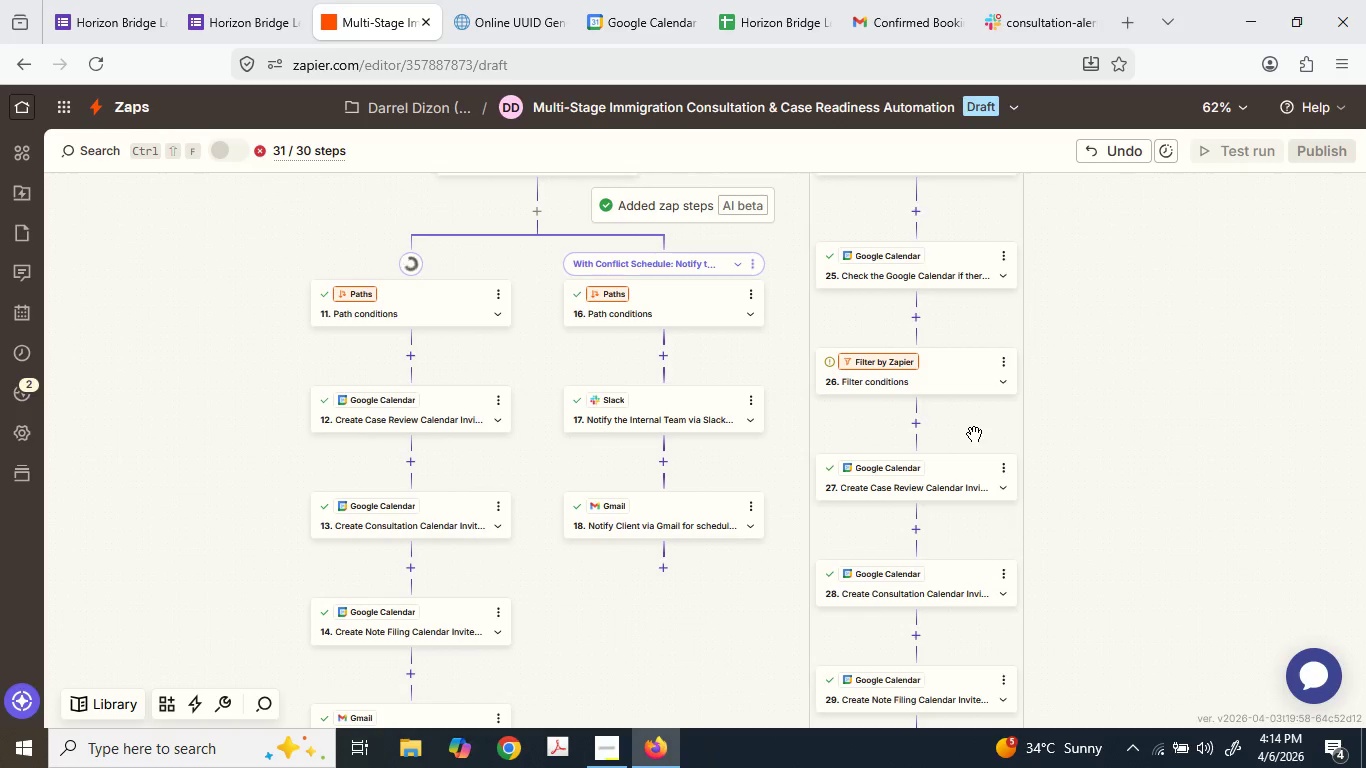 
scroll: coordinate [974, 435], scroll_direction: down, amount: 3.0
 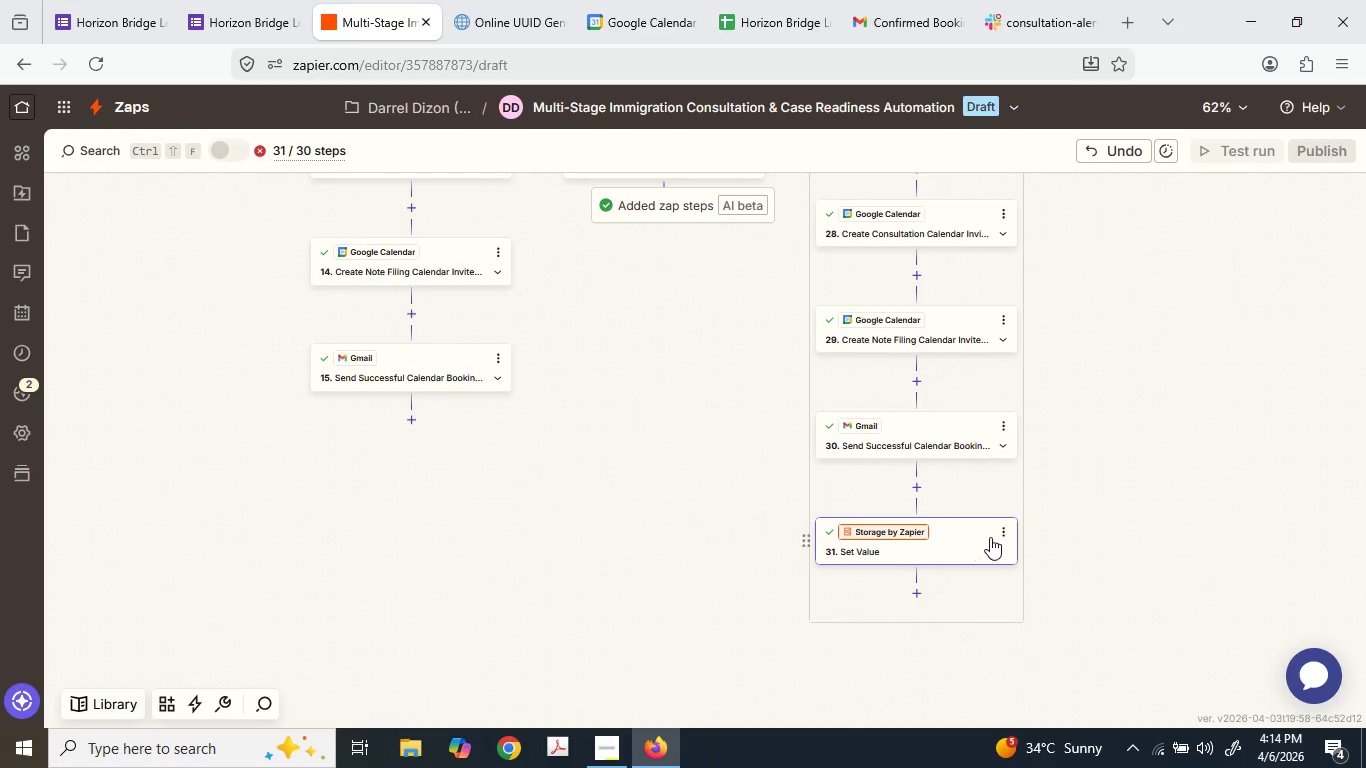 
left_click([1004, 533])
 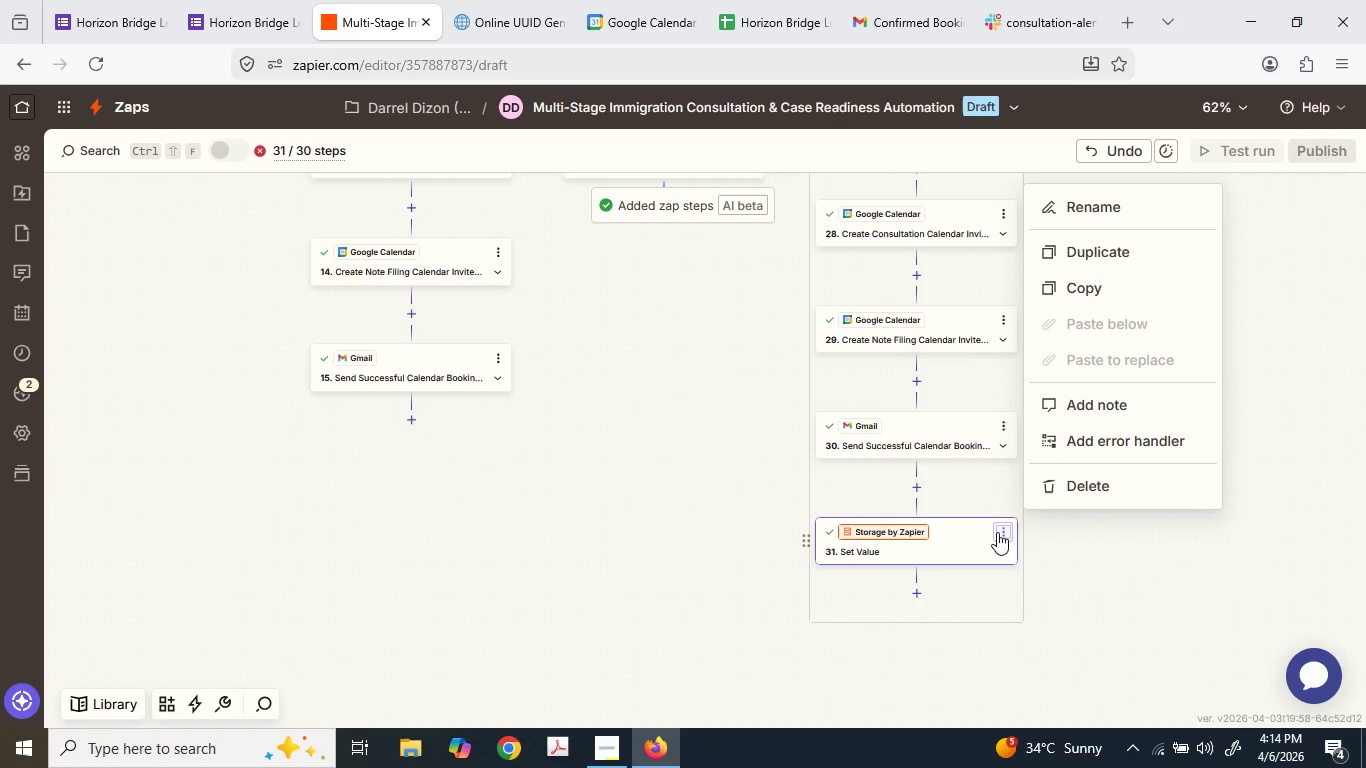 
wait(11.98)
 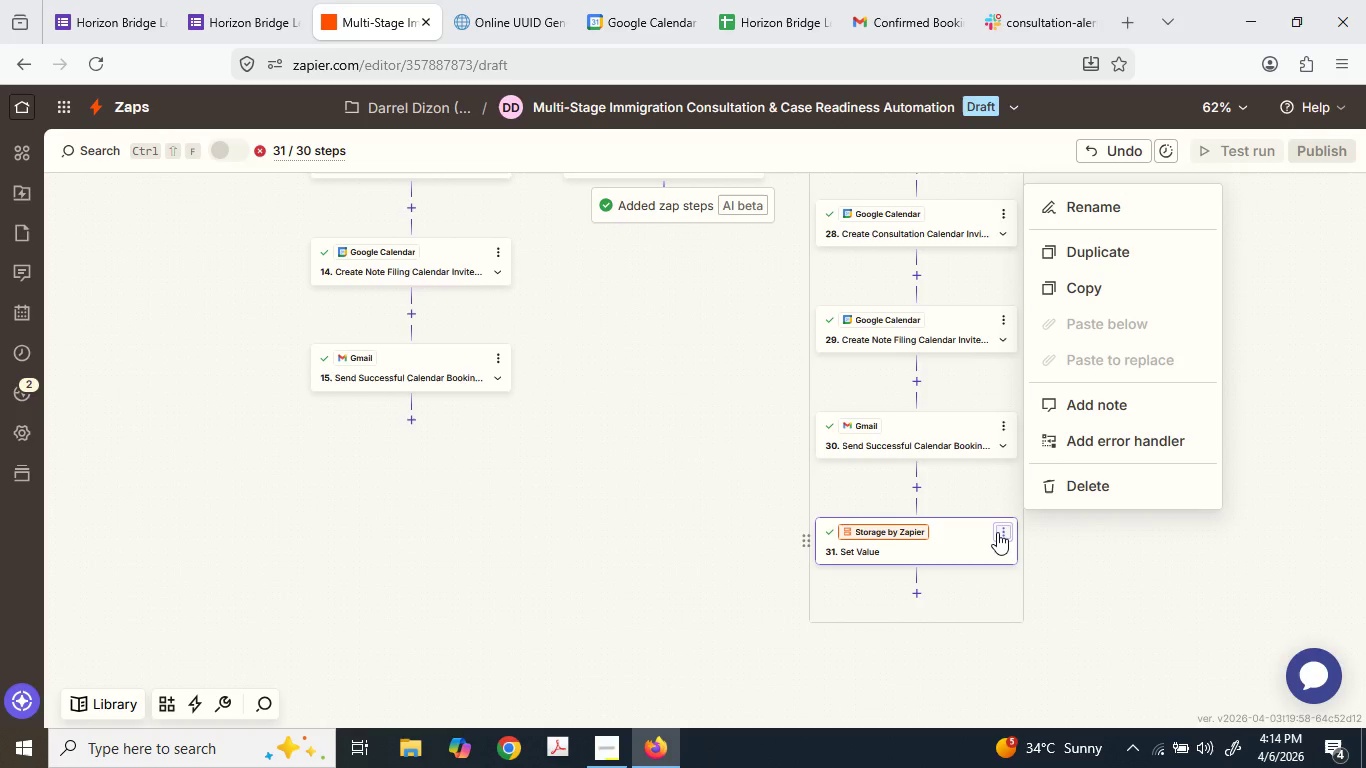 
left_click([1121, 238])
 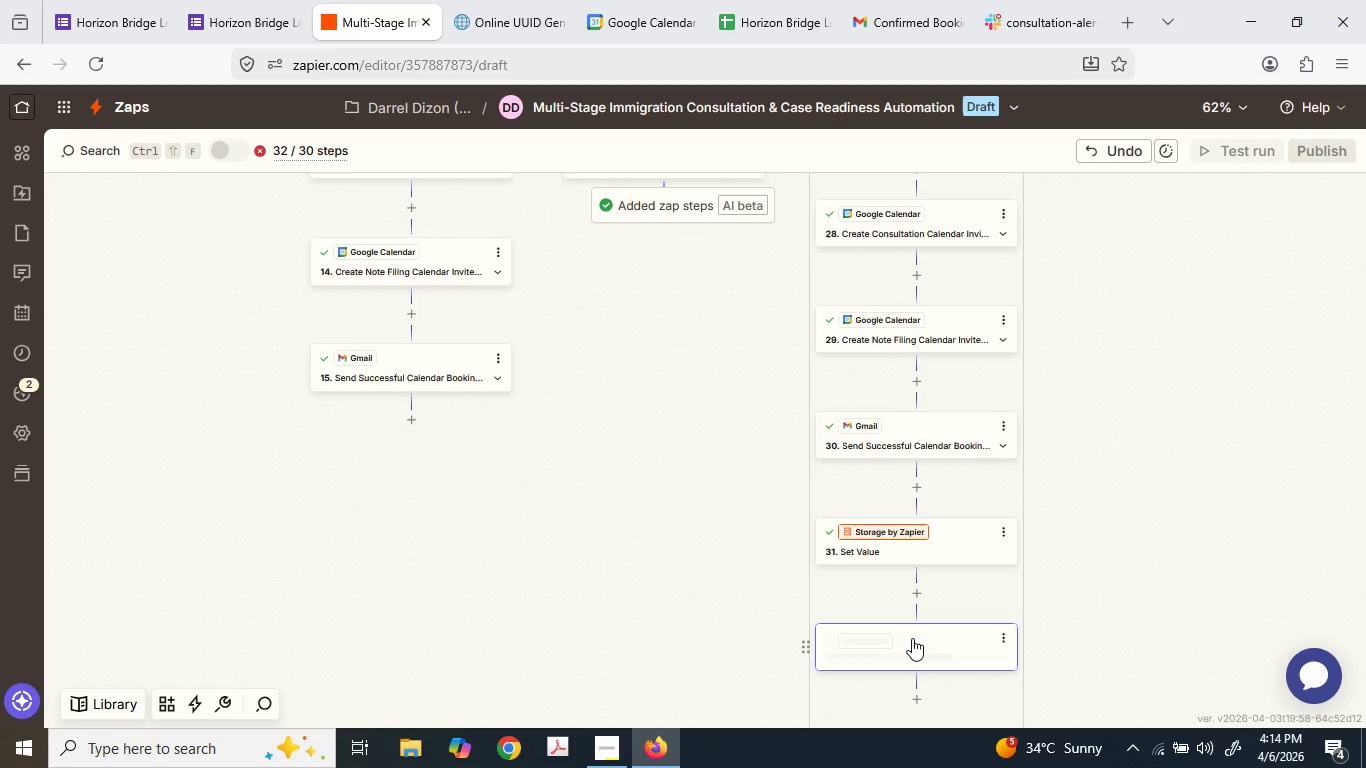 
left_click_drag(start_coordinate=[913, 640], to_coordinate=[924, 382])
 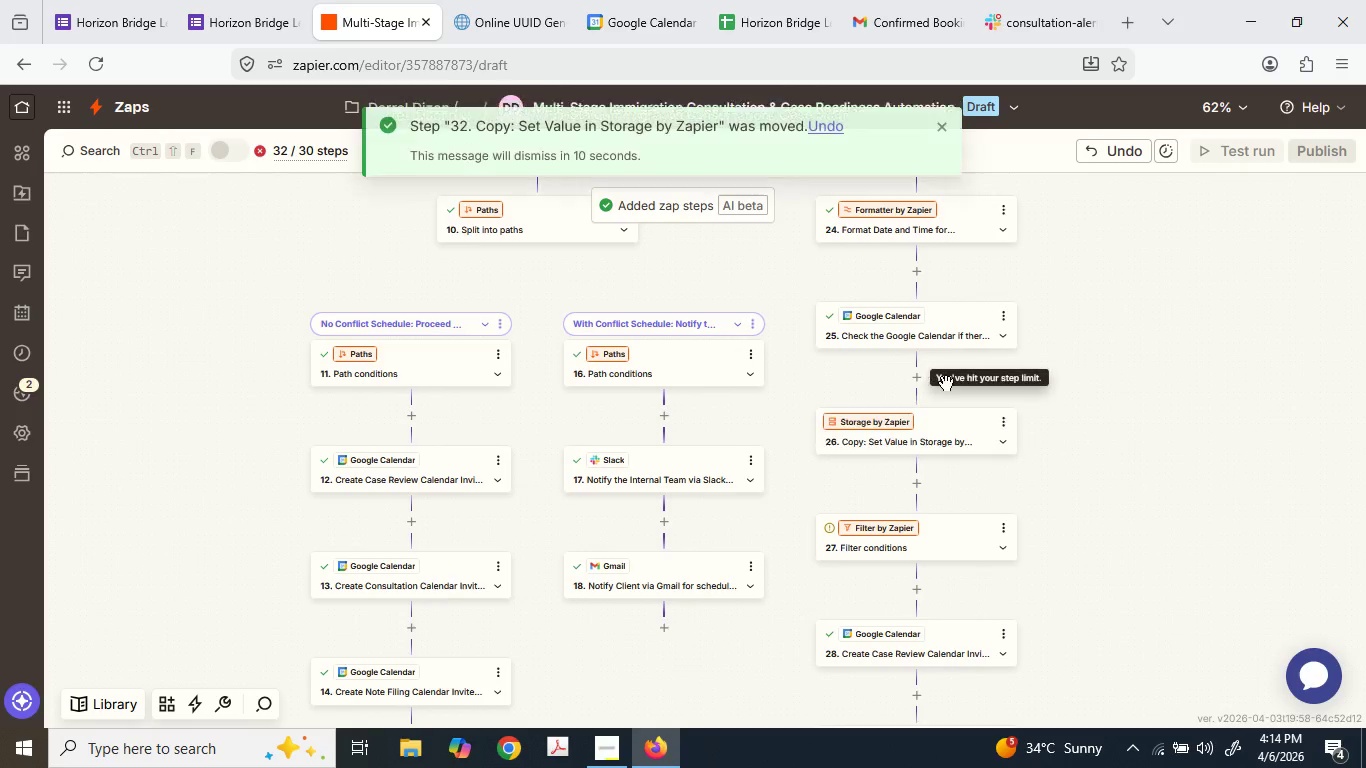 
scroll: coordinate [945, 465], scroll_direction: up, amount: 7.0
 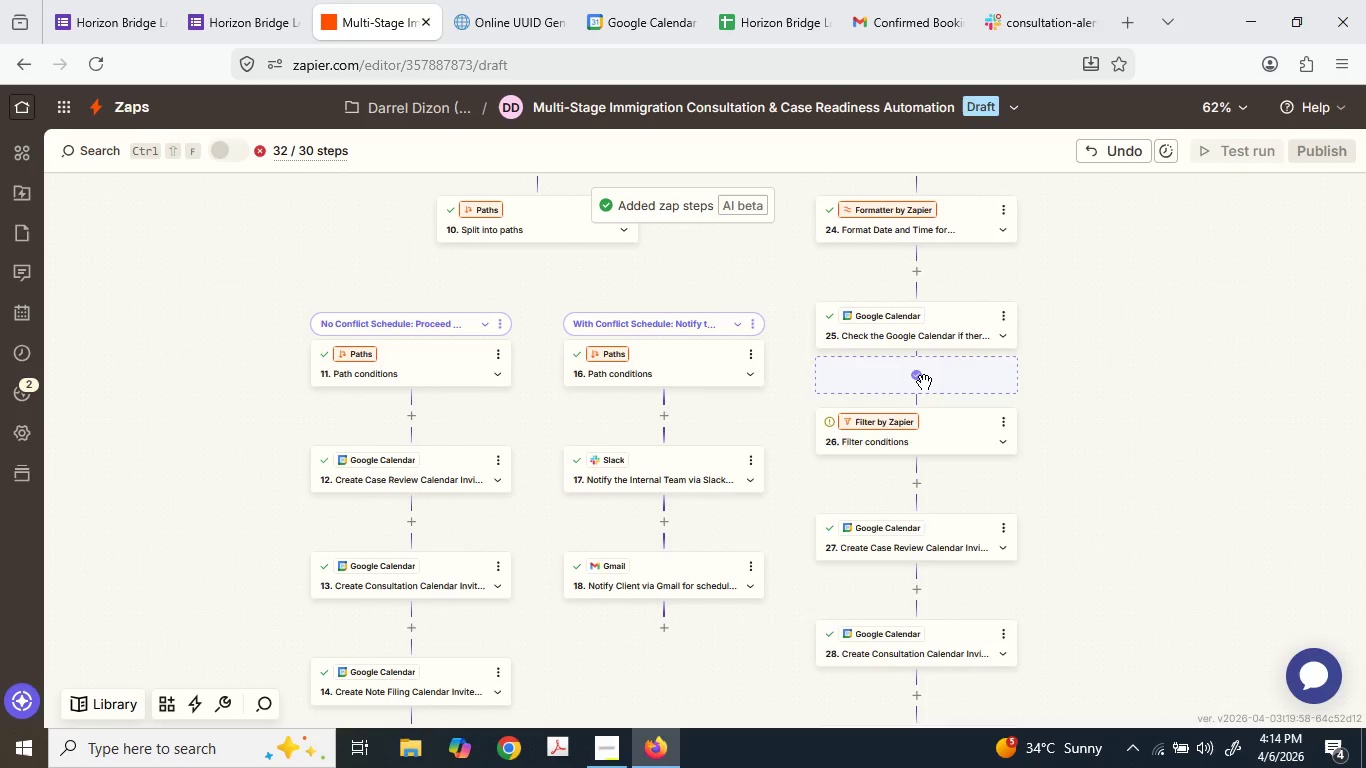 
scroll: coordinate [951, 380], scroll_direction: down, amount: 1.0
 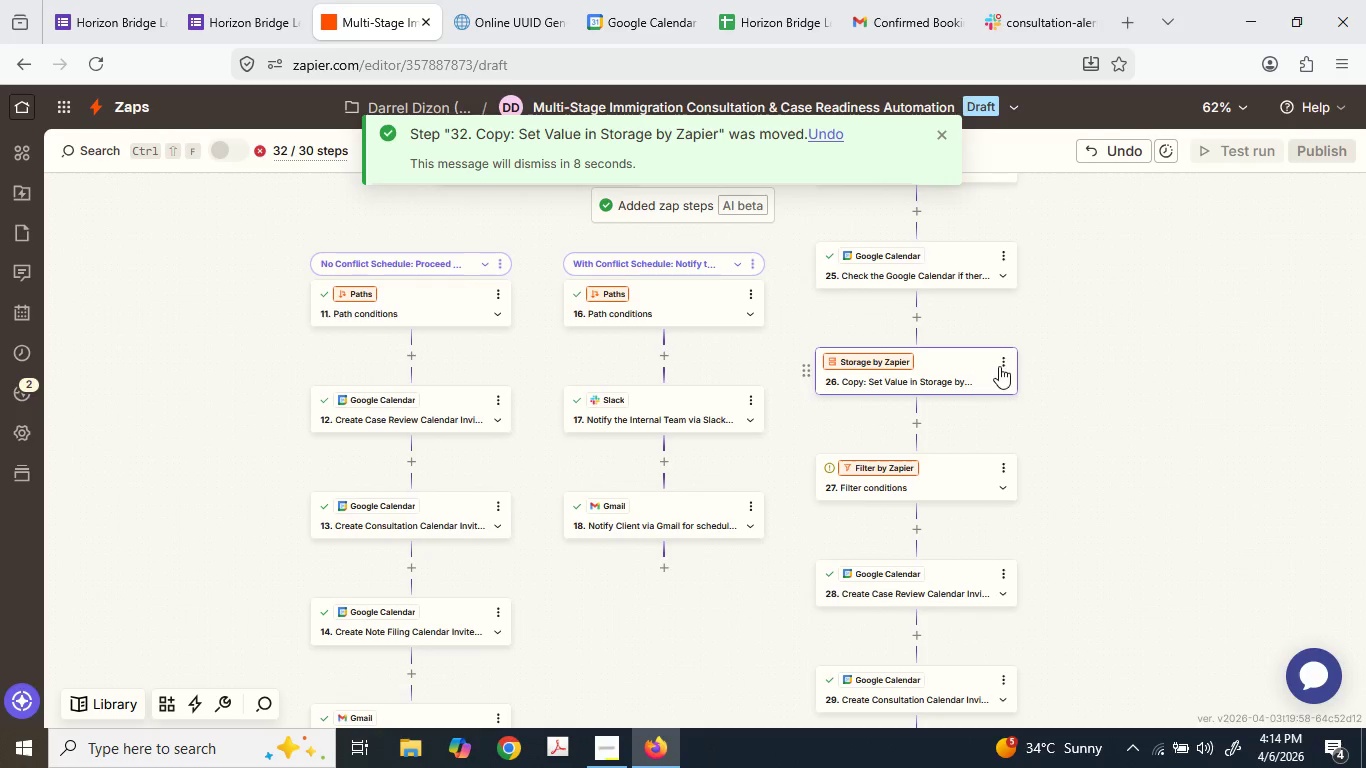 
left_click([961, 369])
 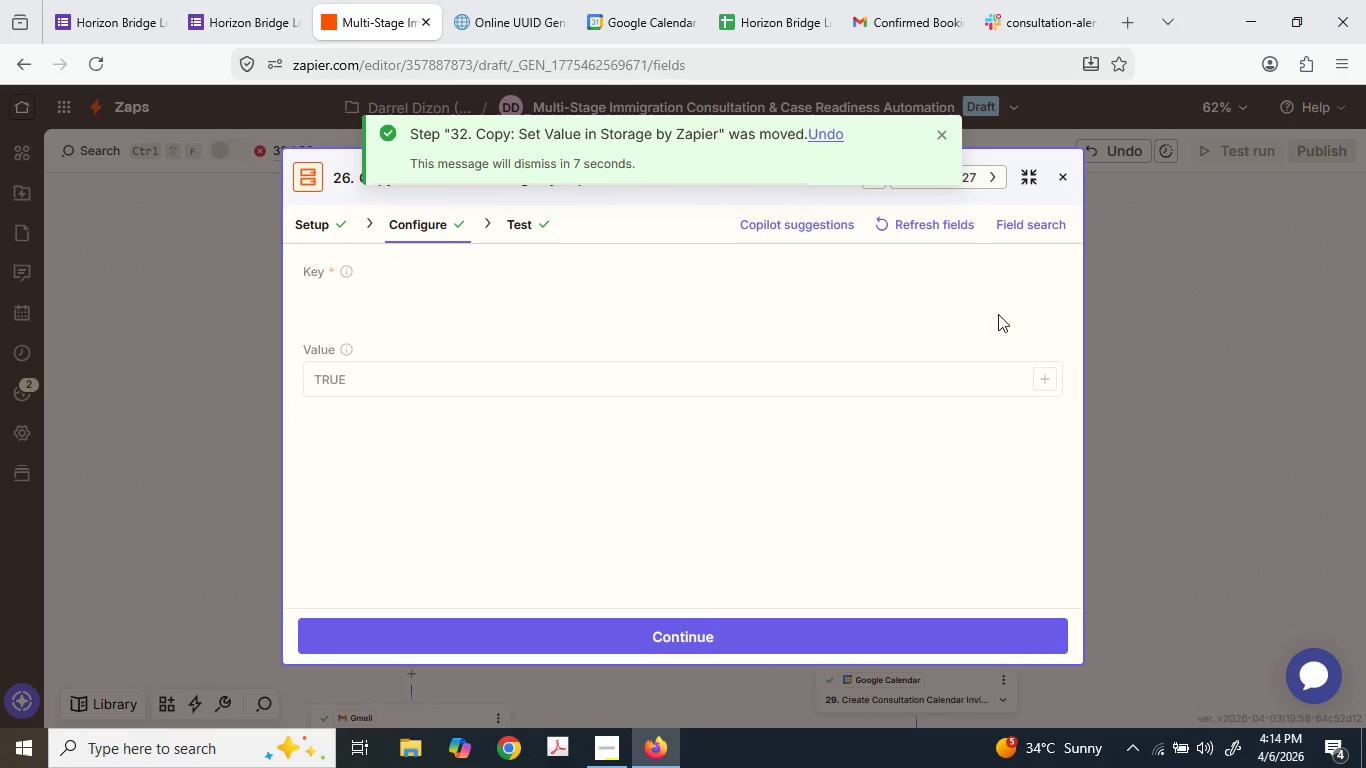 
left_click([1192, 288])
 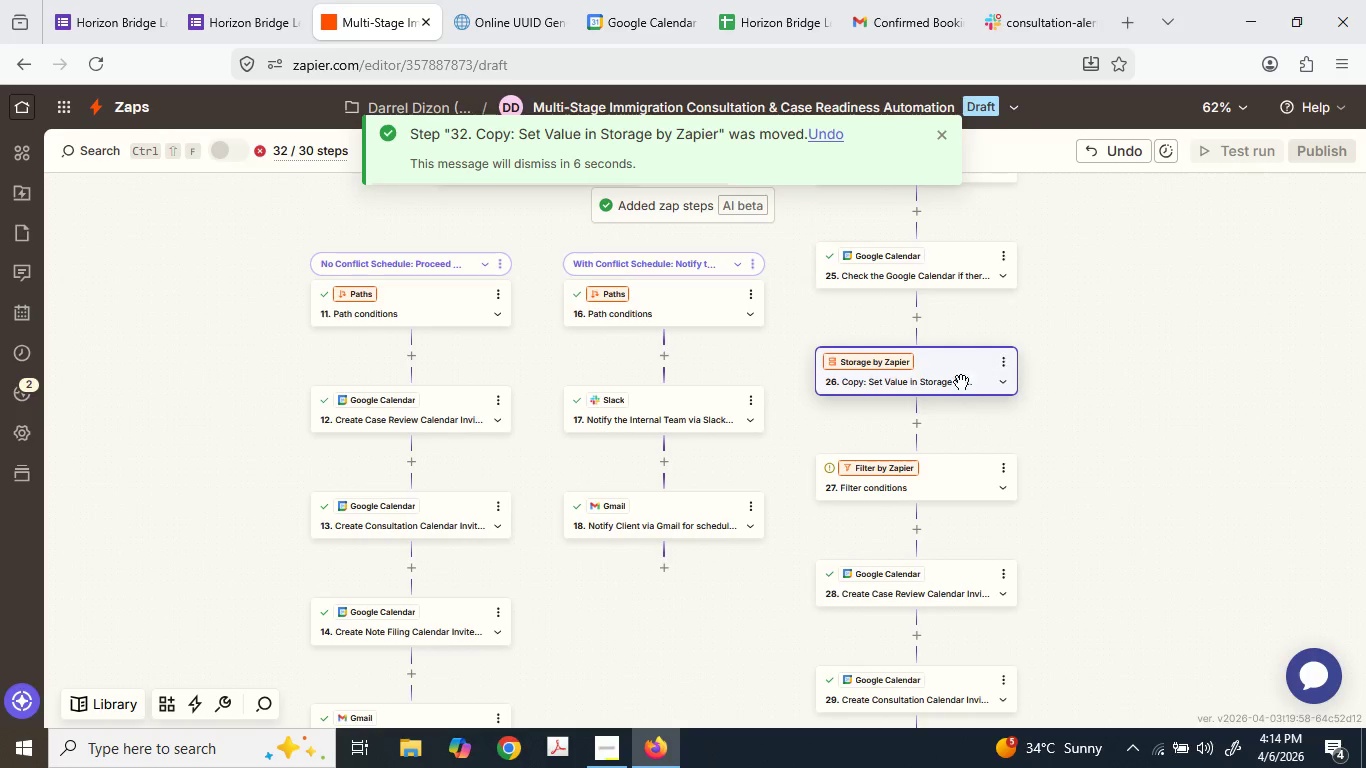 
left_click([949, 384])
 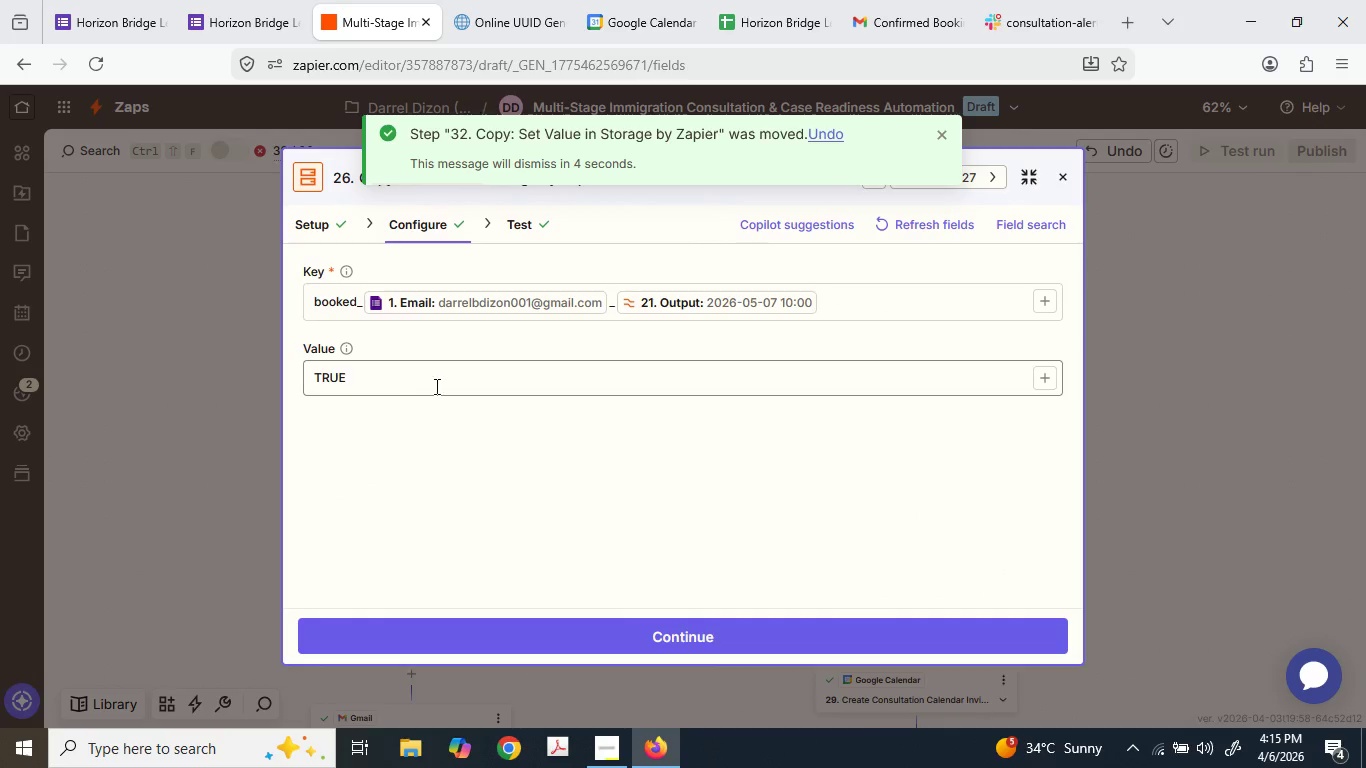 
double_click([531, 381])
 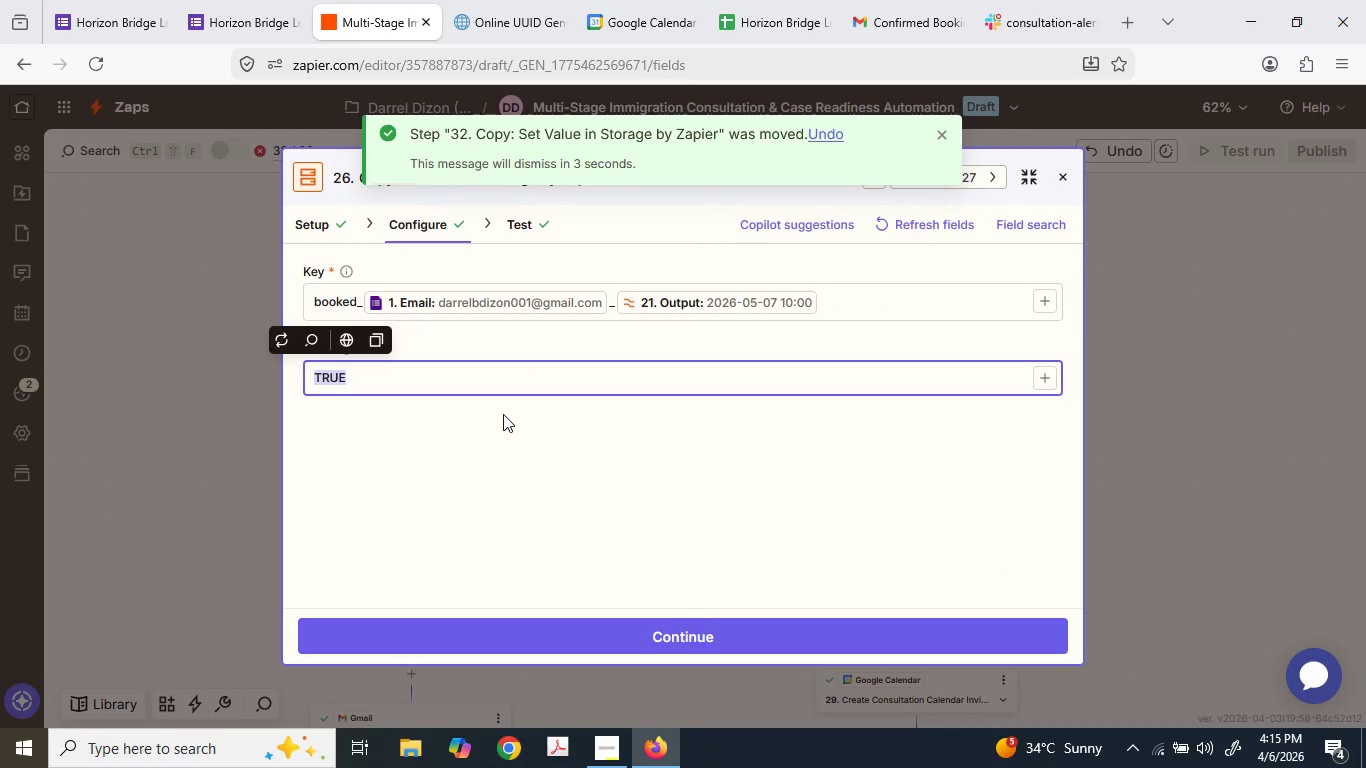 
type(FLSE)
key(Backspace)
key(Backspace)
key(Backspace)
type(AkL)
key(Backspace)
key(Backspace)
type(LSE)
 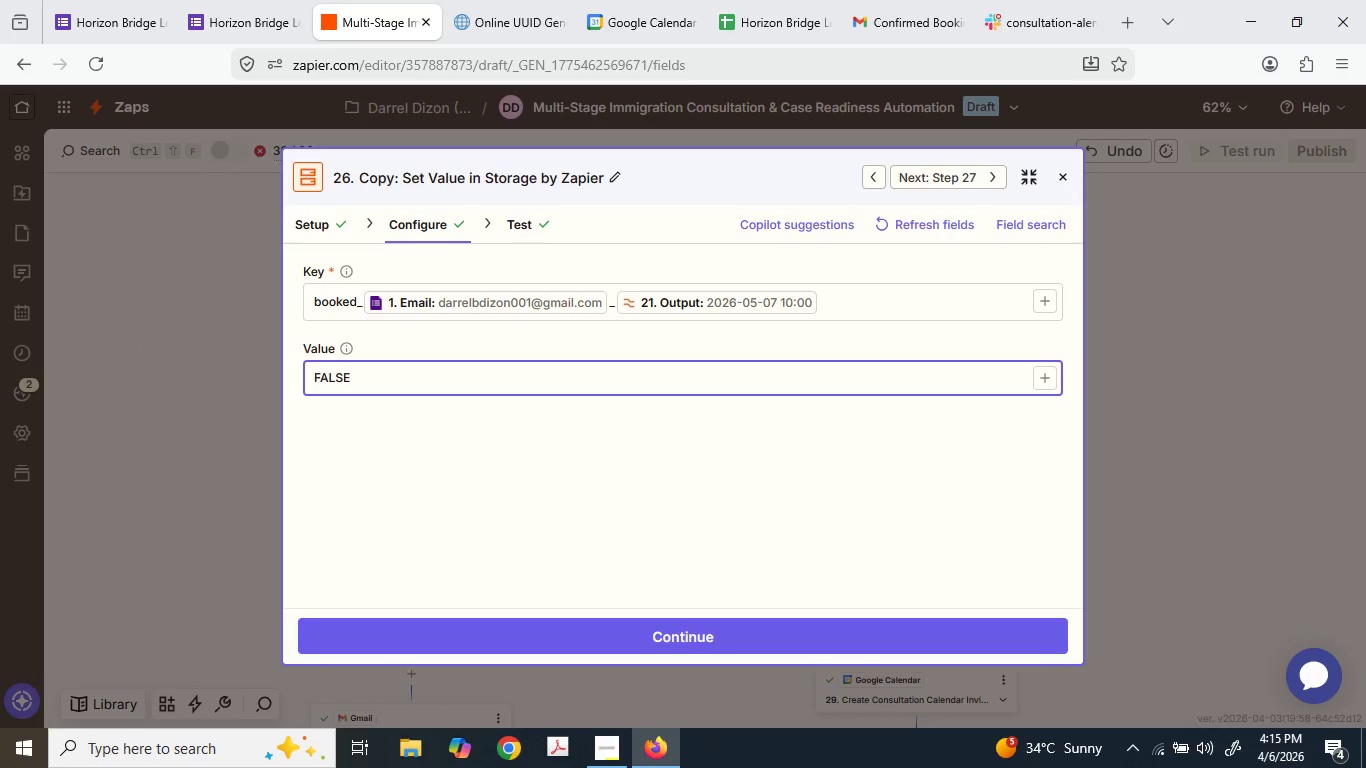 
left_click([1263, 530])
 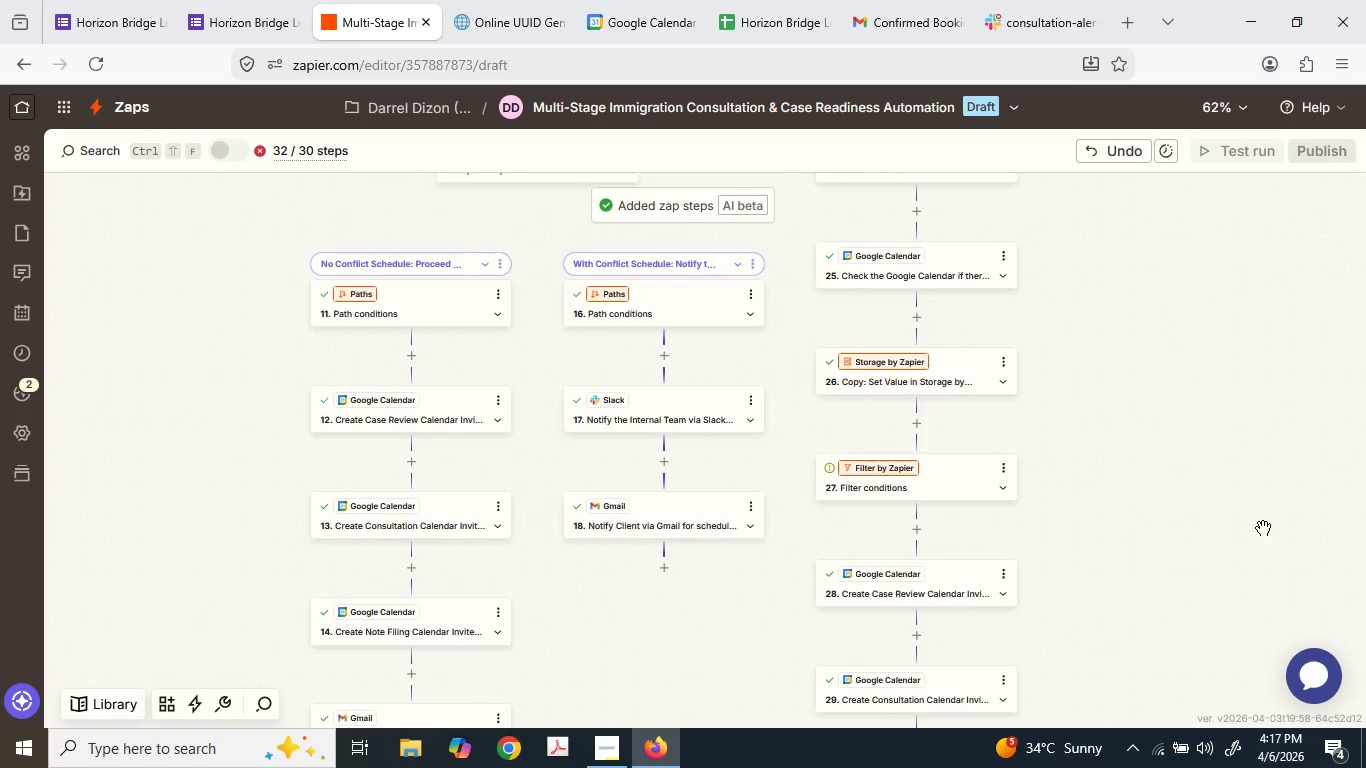 
wait(116.11)
 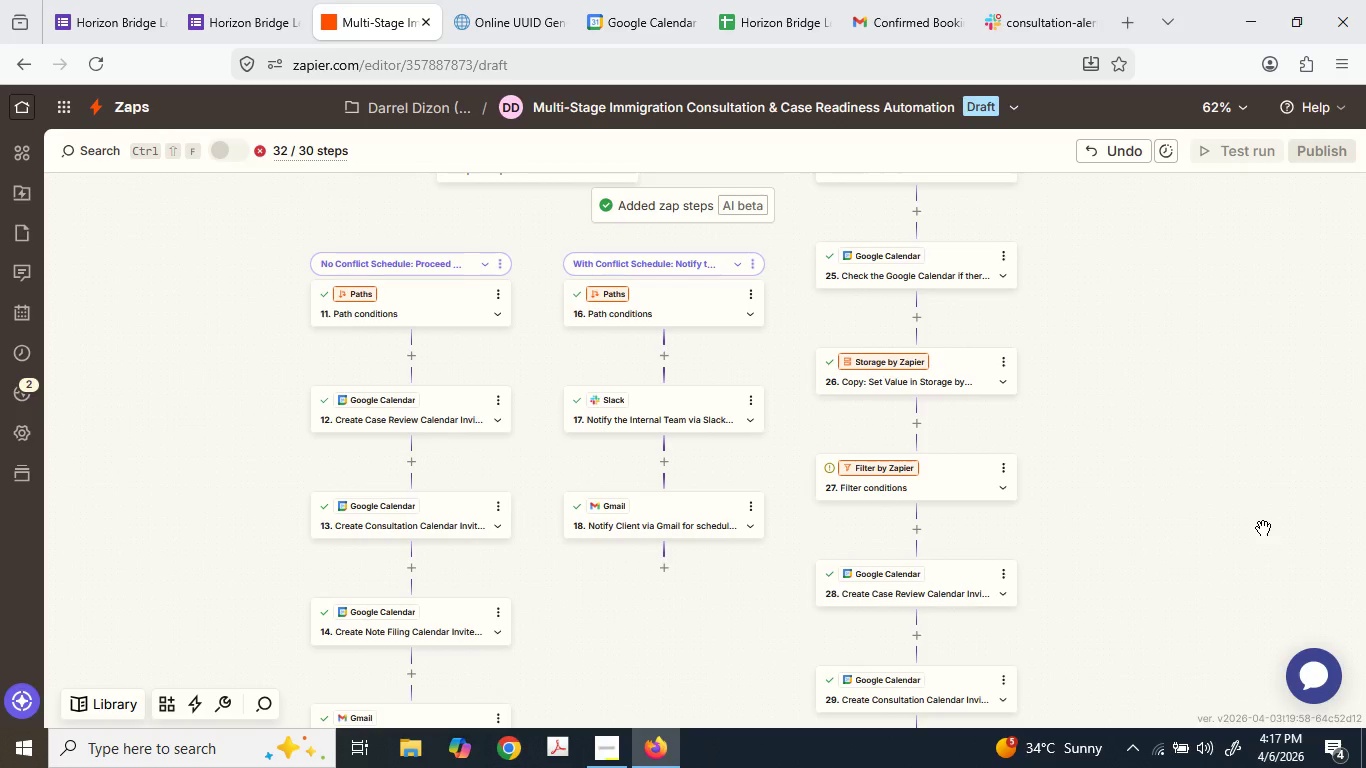 
left_click([1004, 345])
 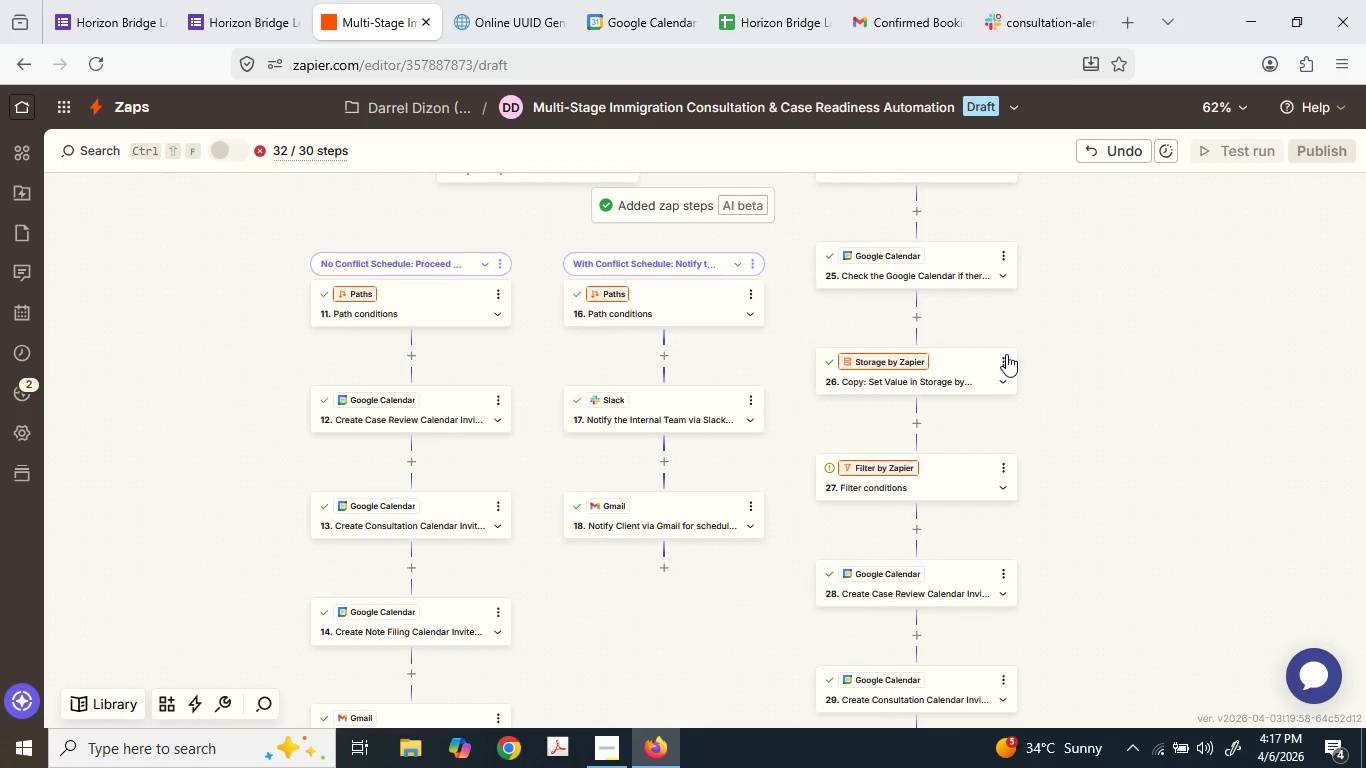 
left_click([1007, 362])
 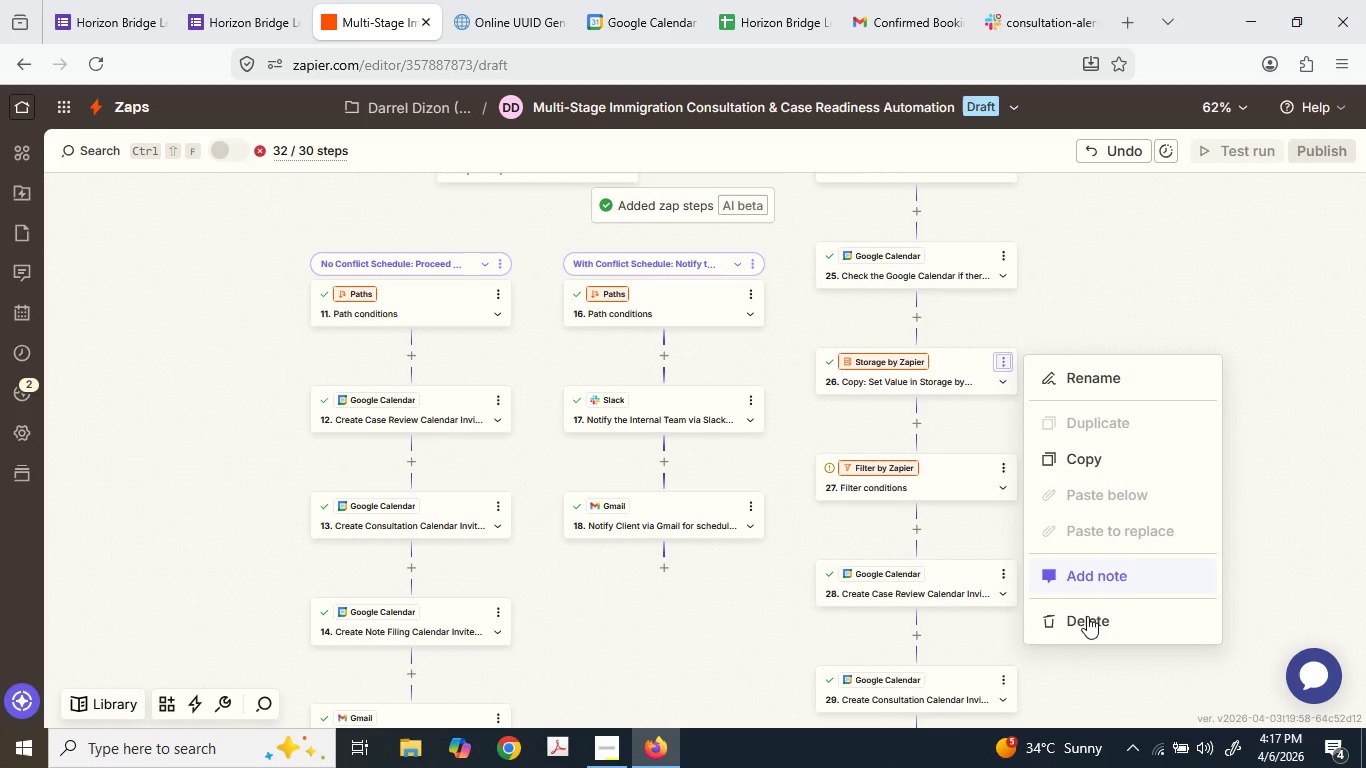 
double_click([1087, 620])
 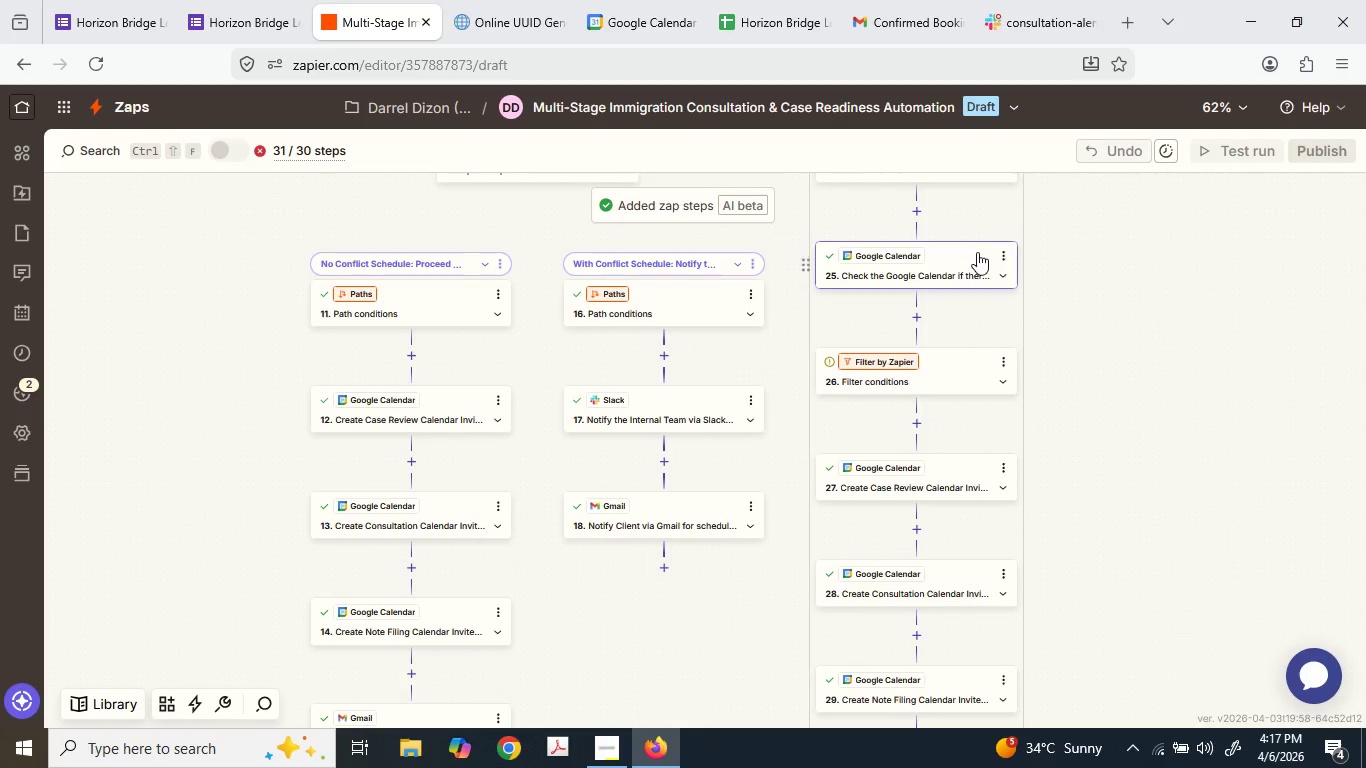 
left_click([1005, 254])
 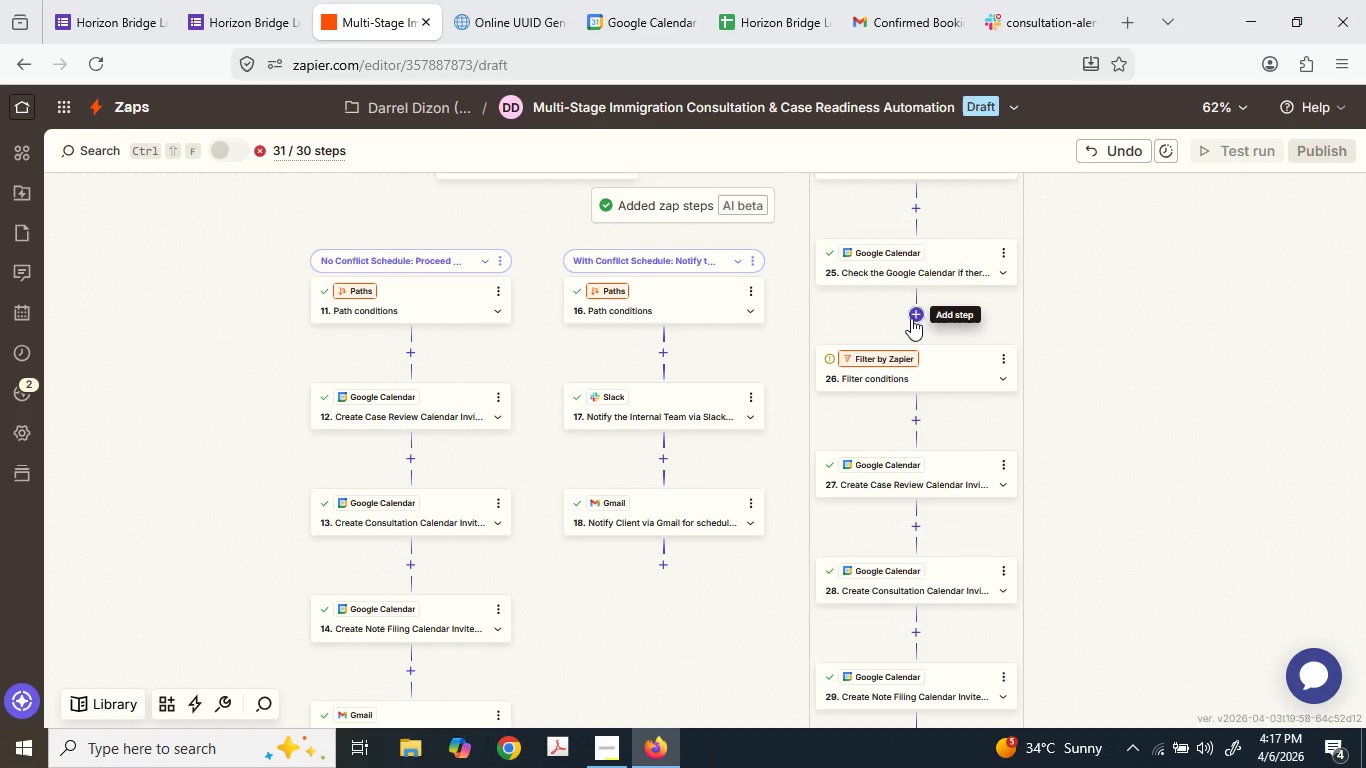 
wait(5.48)
 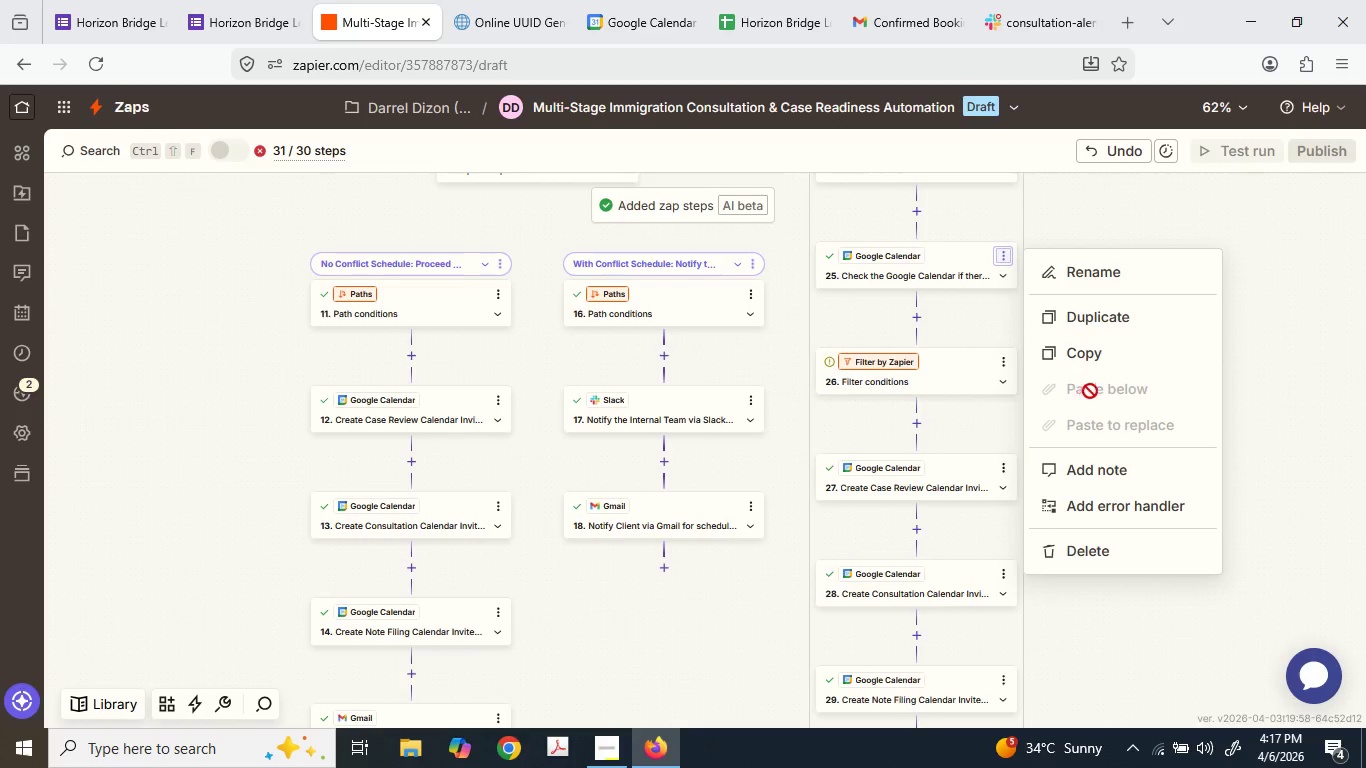 
left_click([913, 317])
 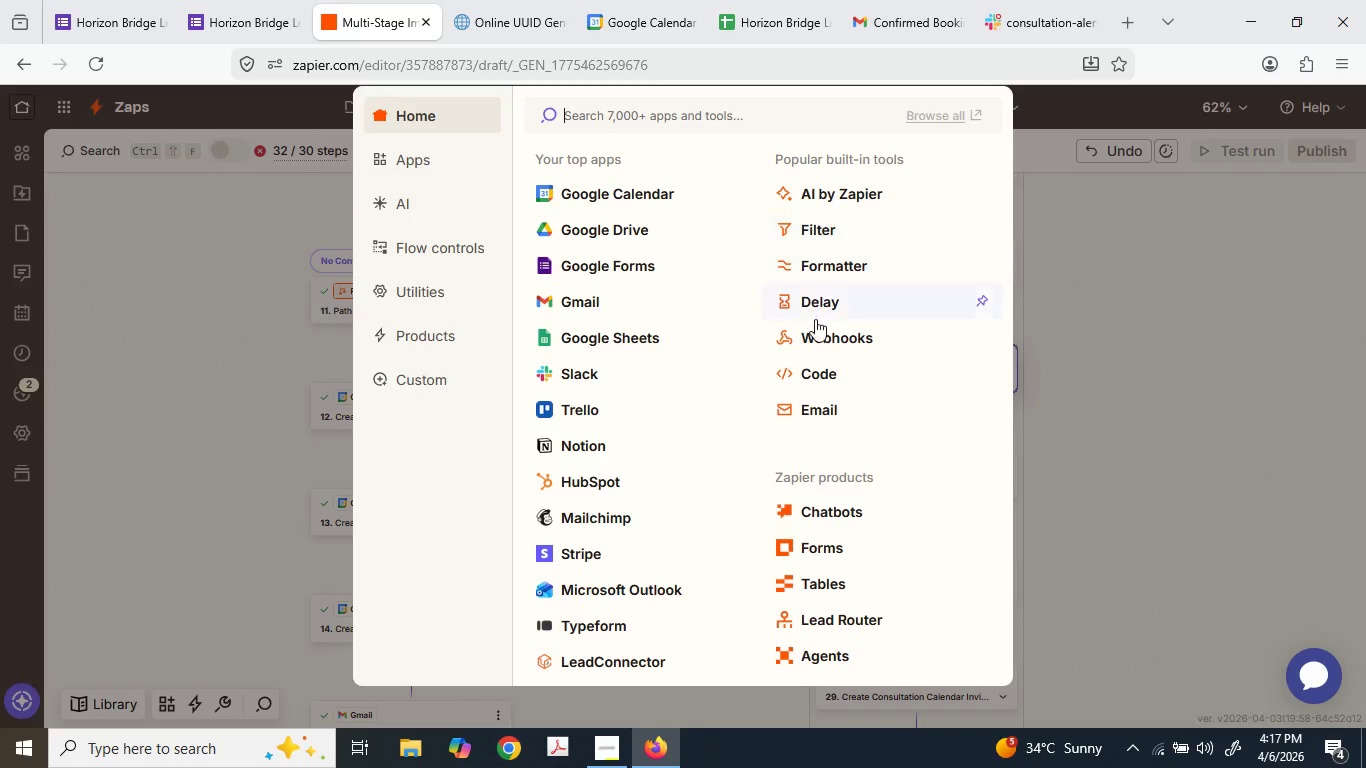 
wait(24.36)
 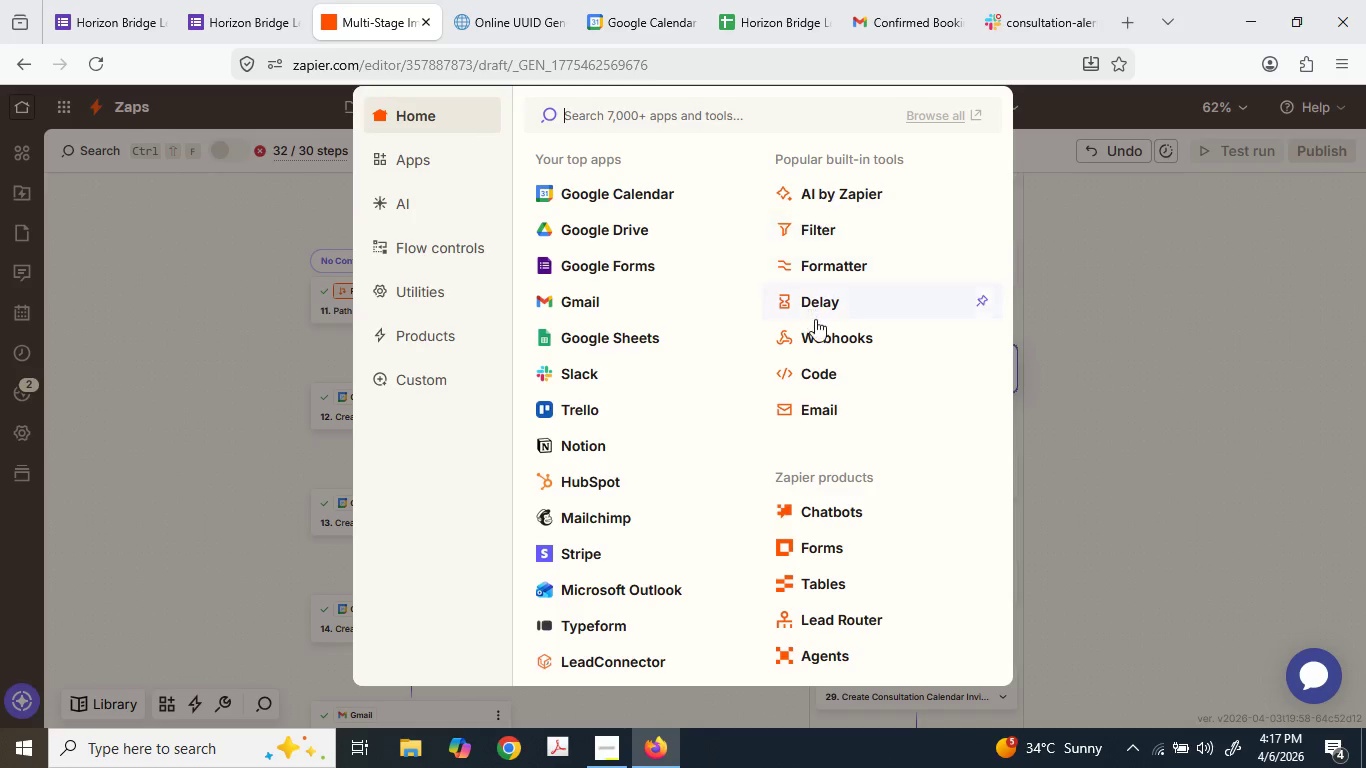 
type(stora)
 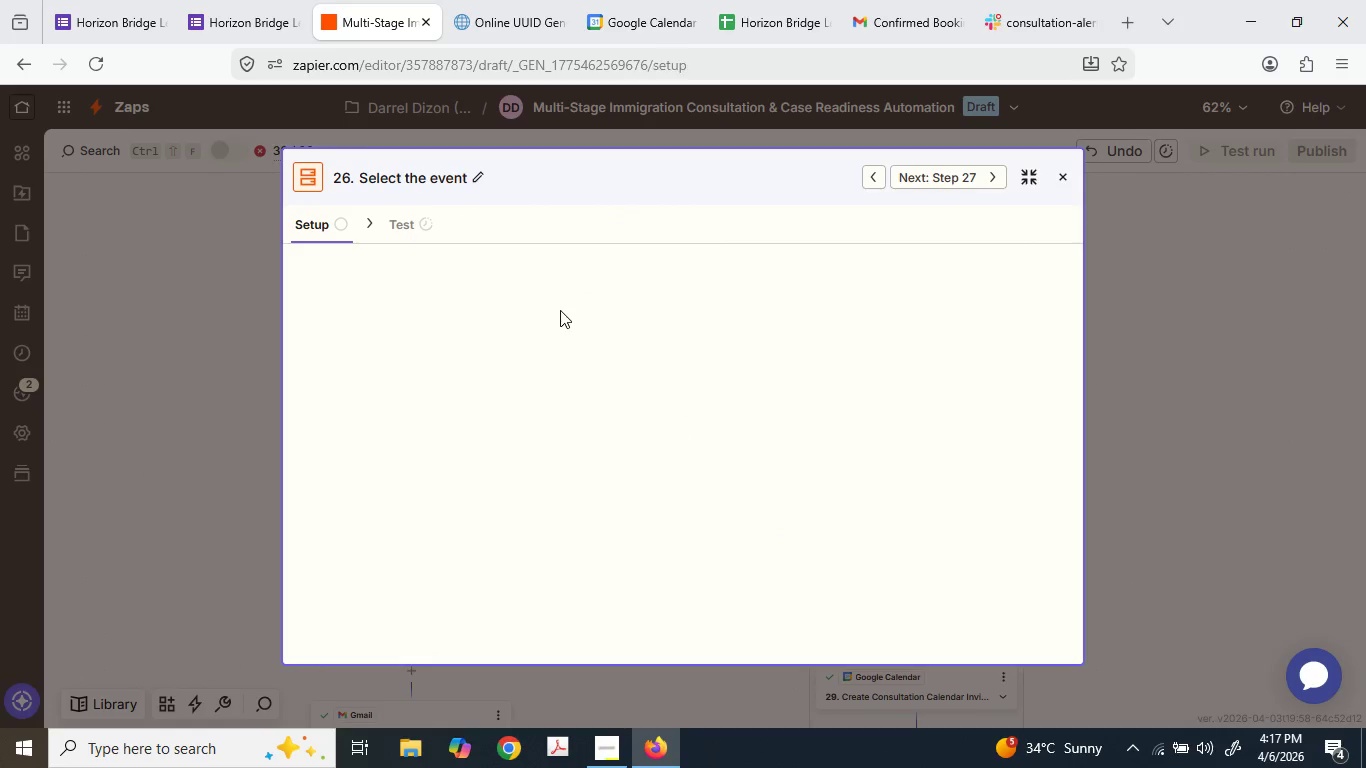 
wait(6.0)
 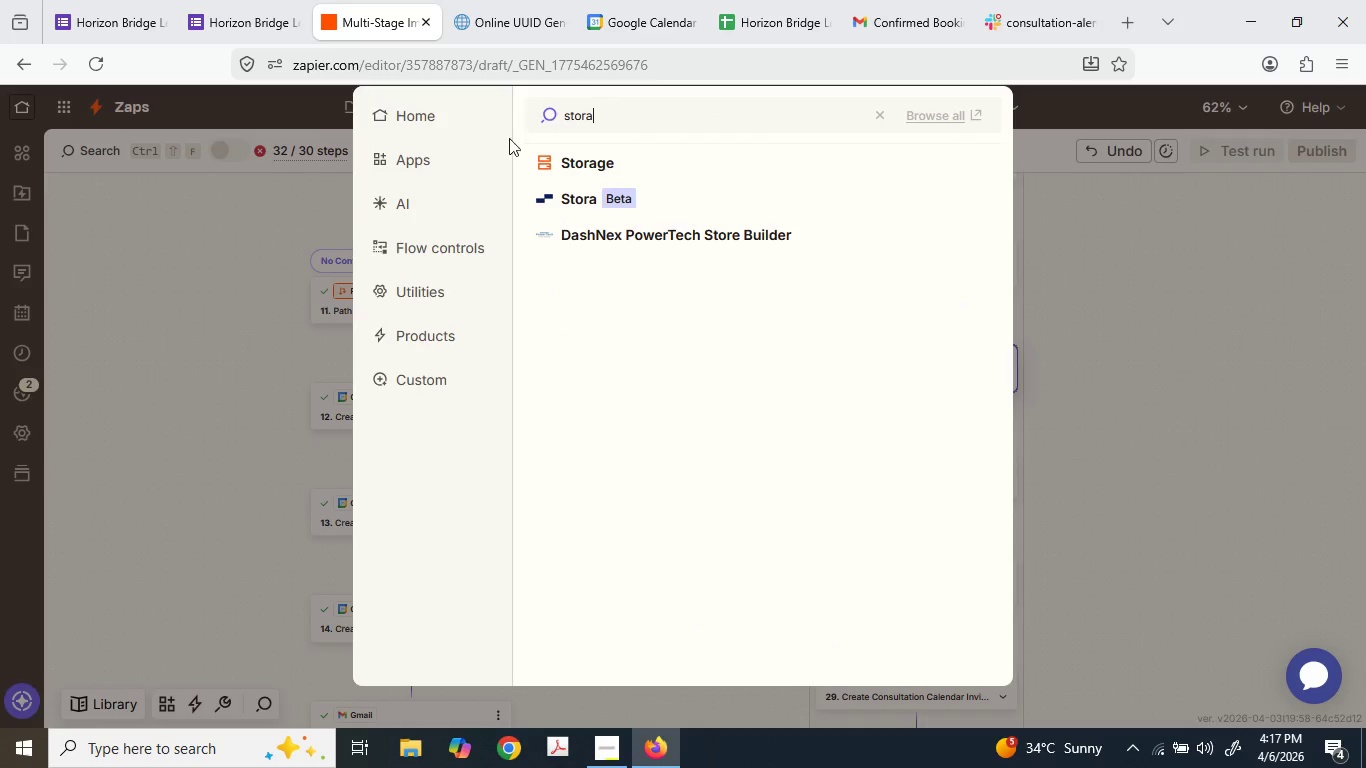 
double_click([497, 403])
 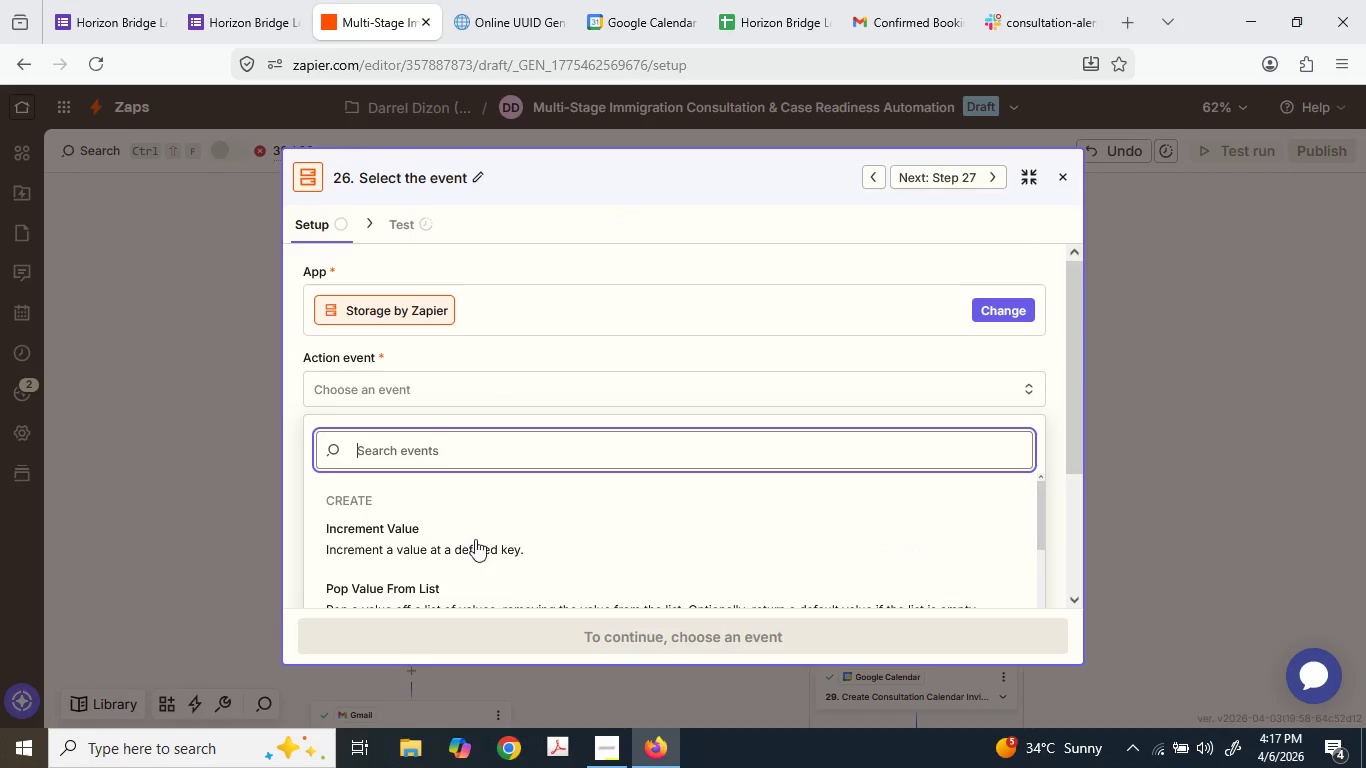 
scroll: coordinate [468, 549], scroll_direction: down, amount: 4.0
 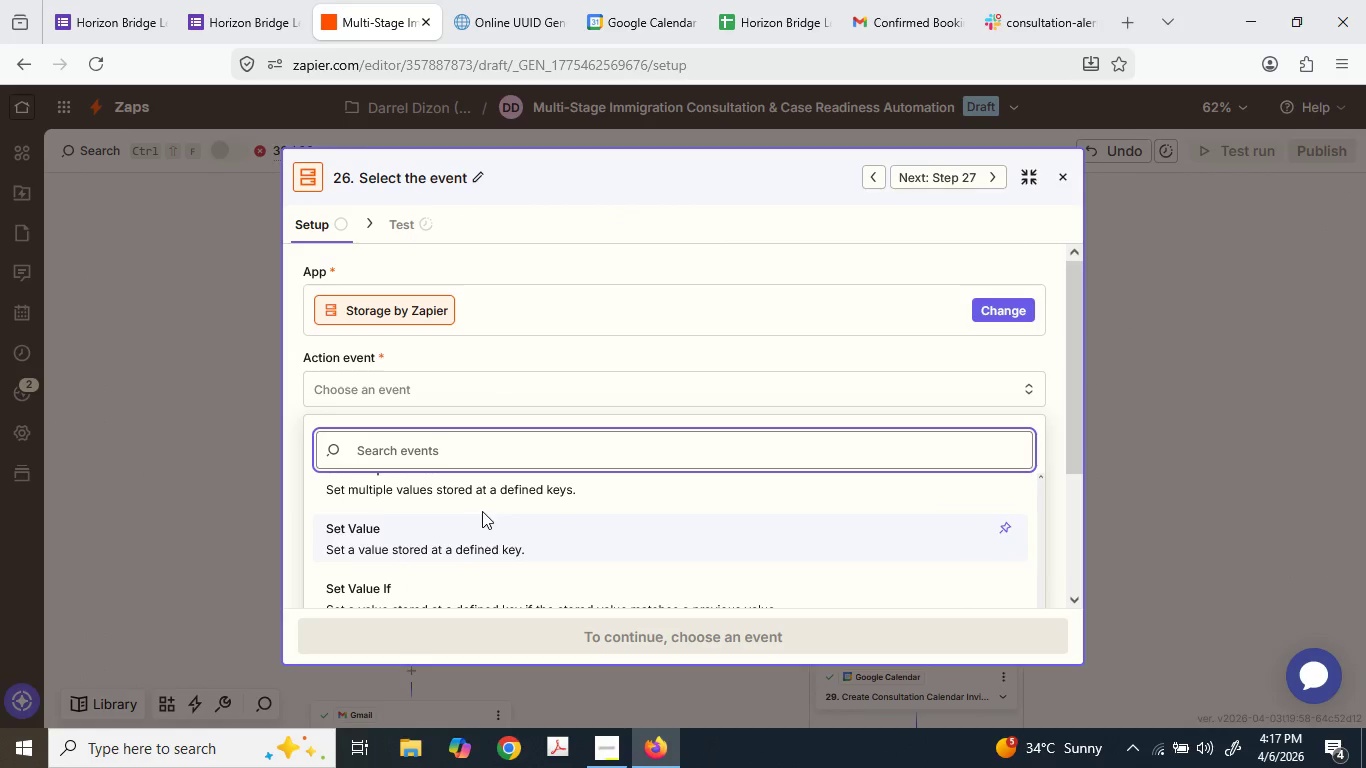 
type(get)
 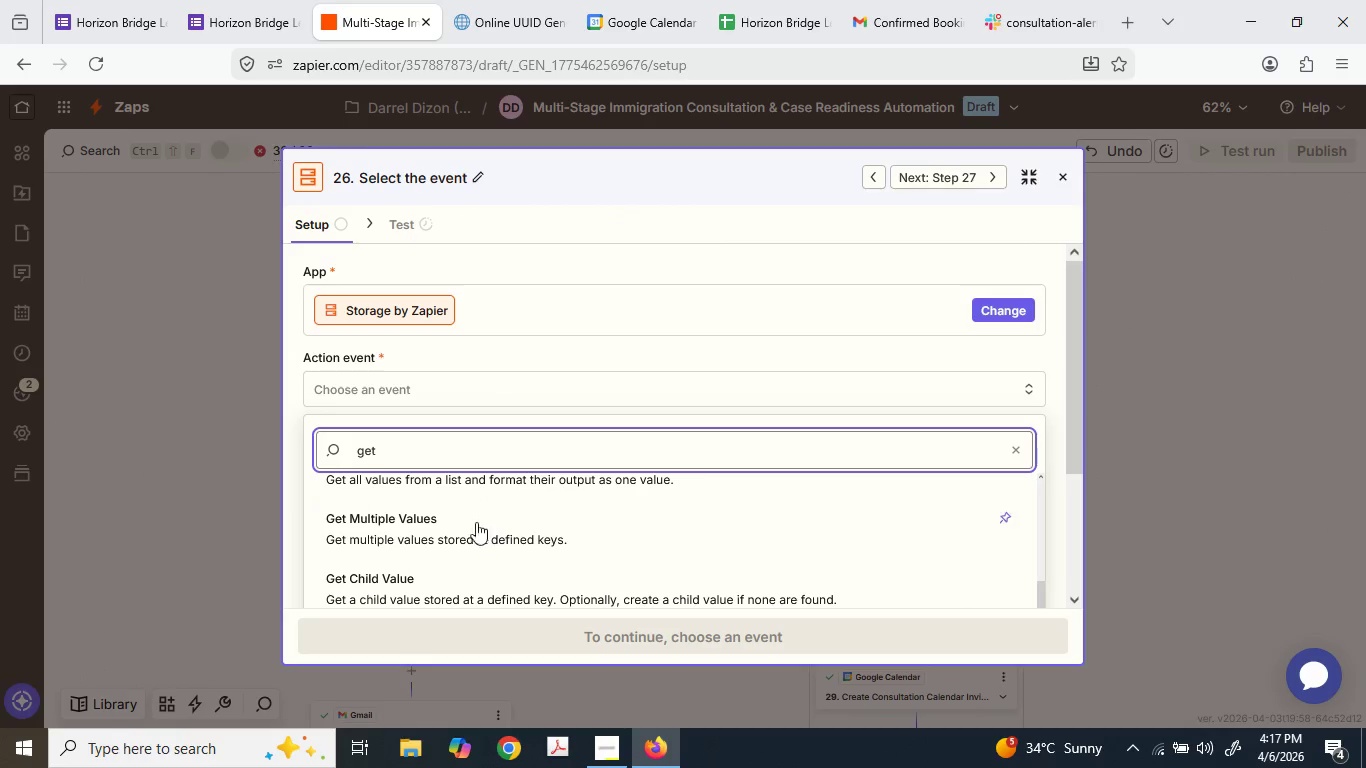 
scroll: coordinate [469, 545], scroll_direction: up, amount: 4.0
 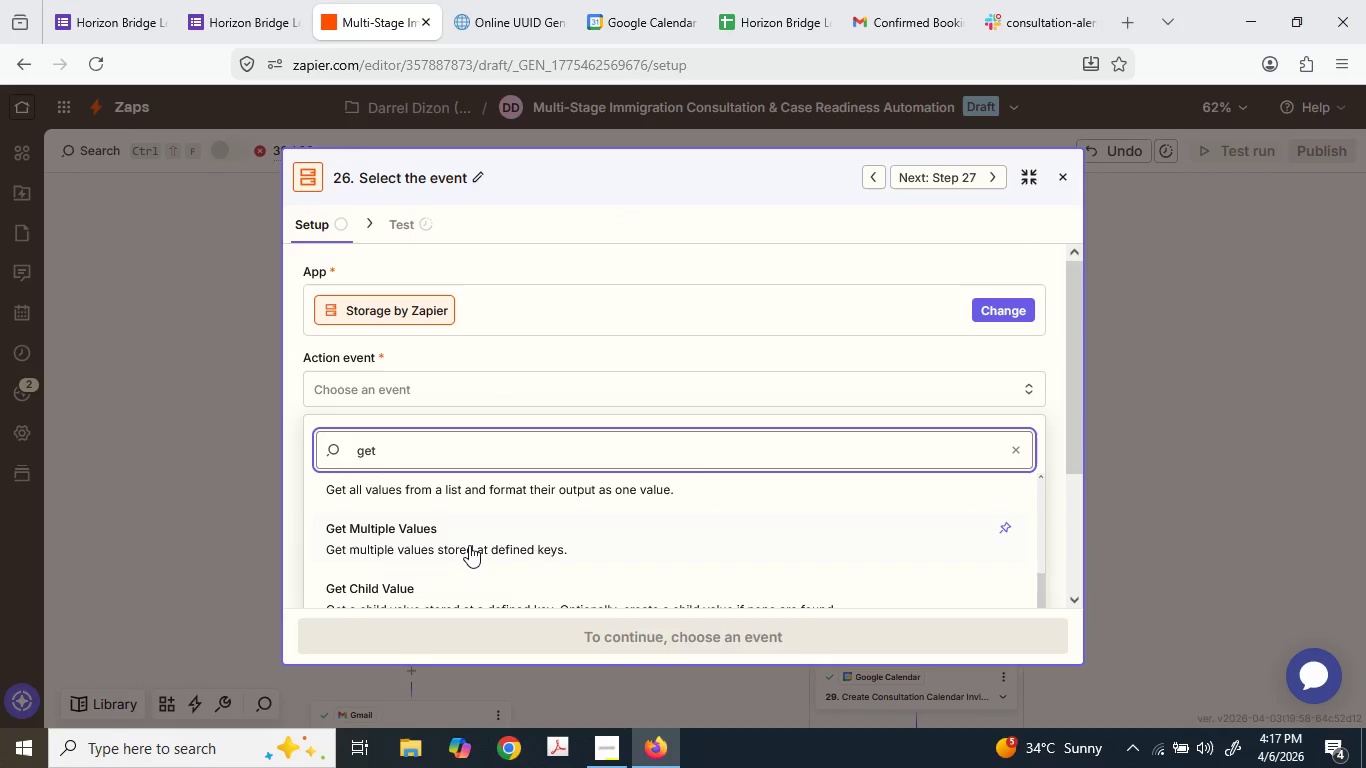 
scroll: coordinate [545, 540], scroll_direction: down, amount: 10.0
 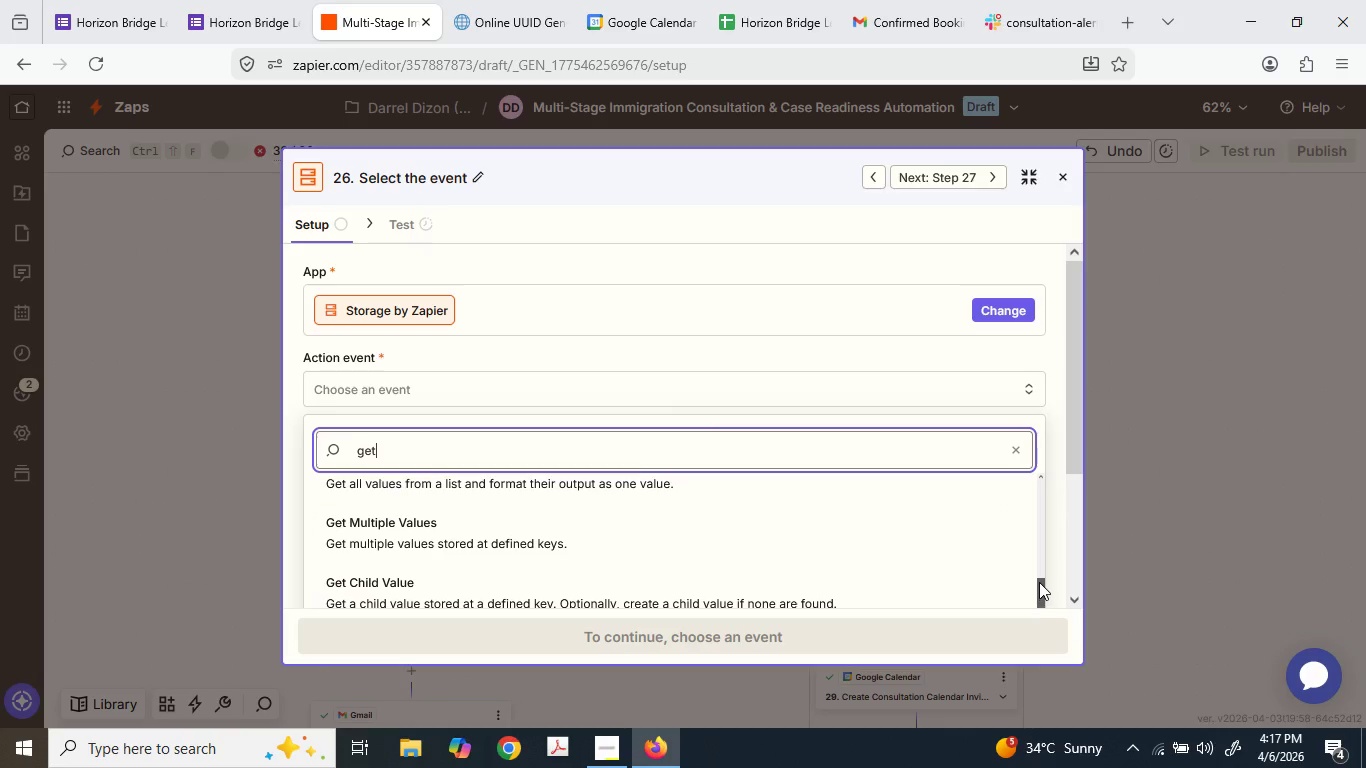 
type( va)
 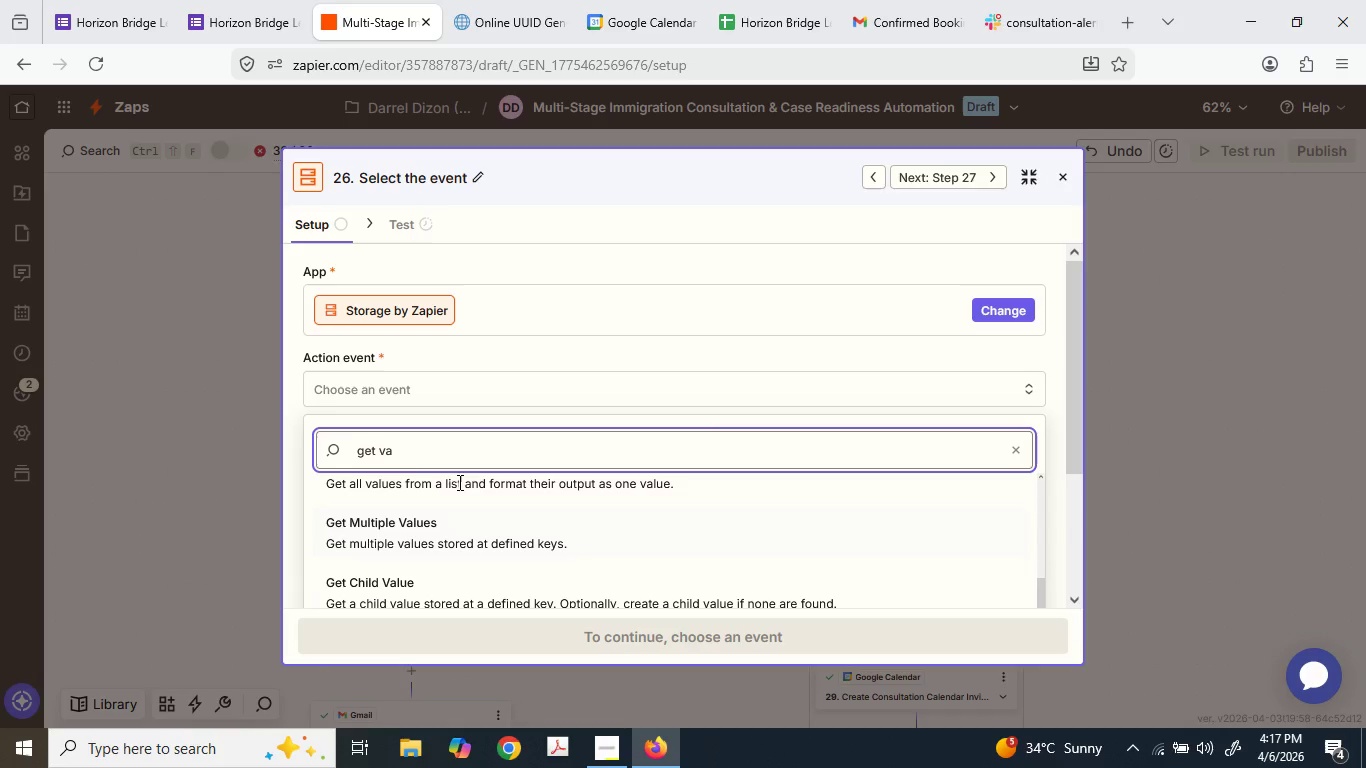 
scroll: coordinate [471, 527], scroll_direction: up, amount: 4.0
 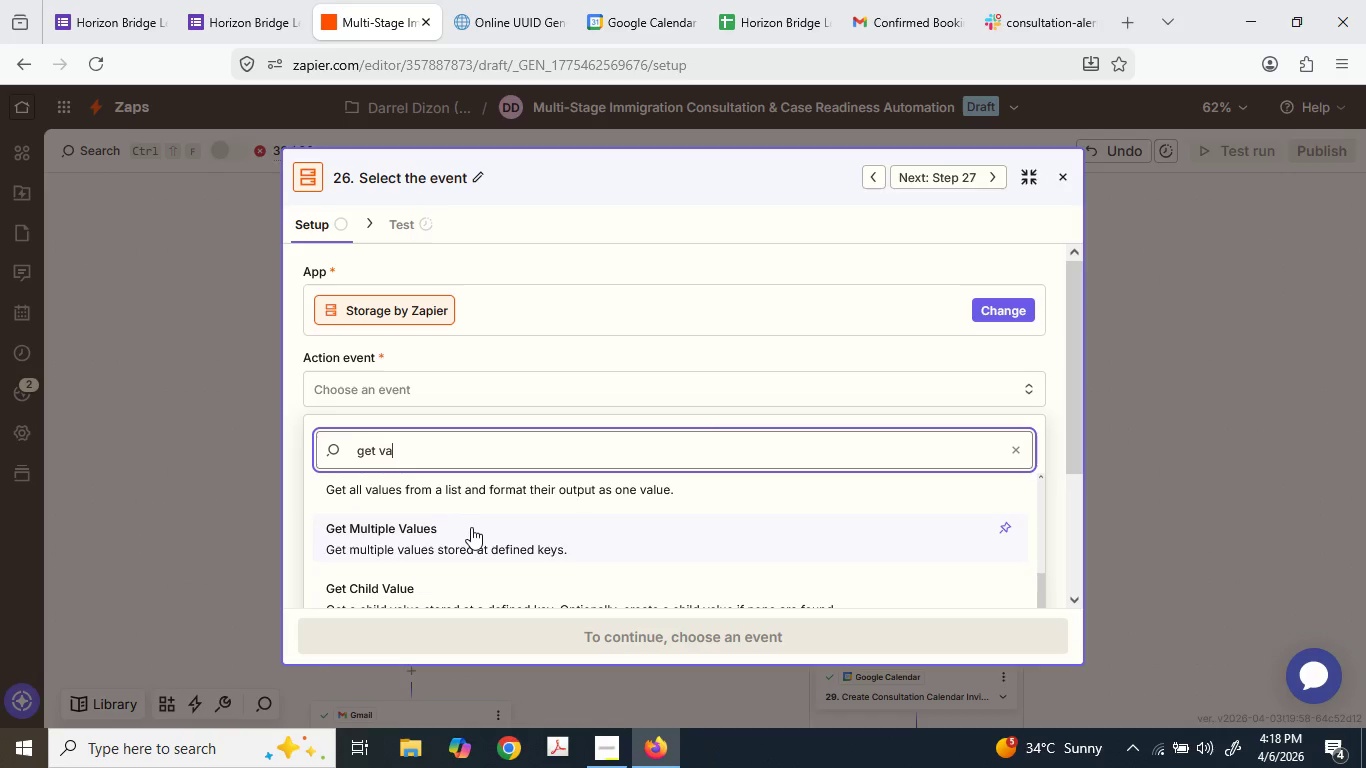 
scroll: coordinate [1061, 260], scroll_direction: down, amount: 5.0
 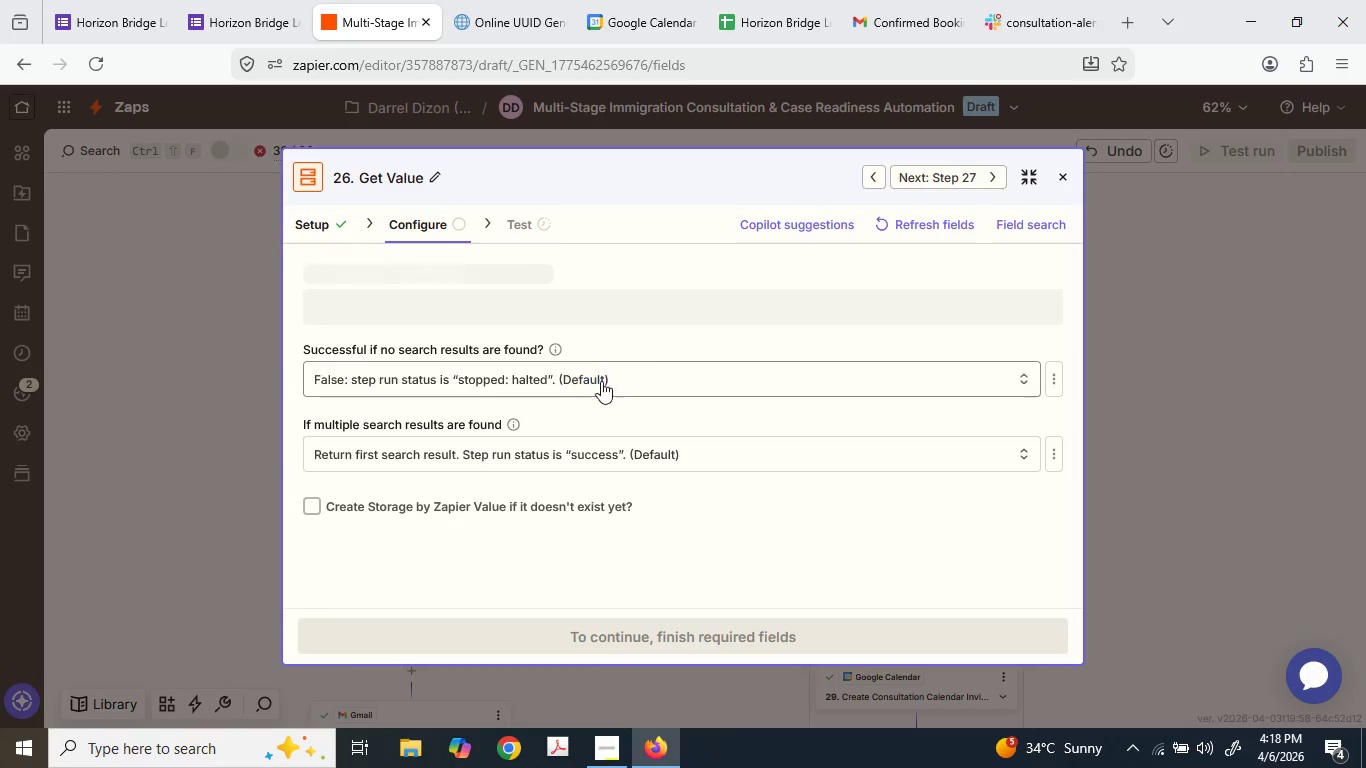 
wait(5.71)
 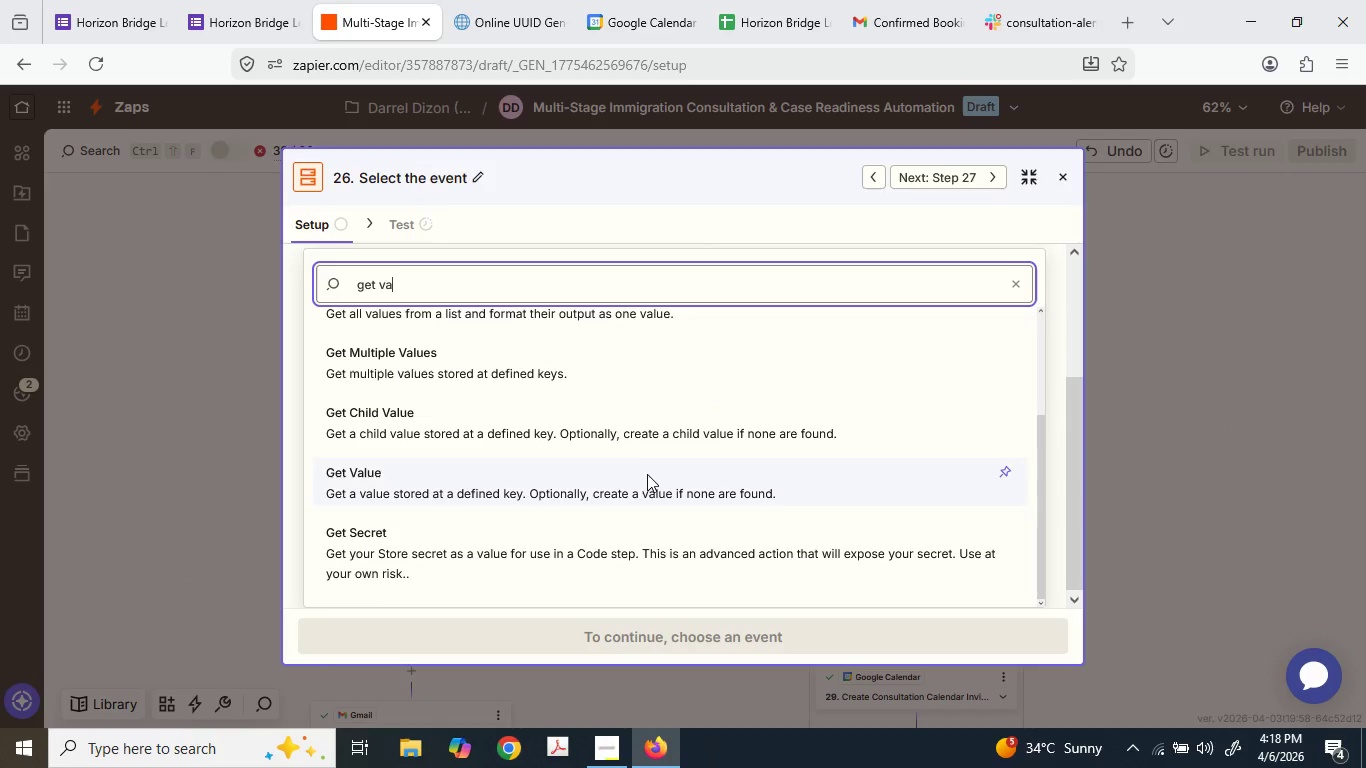 
left_click([471, 295])
 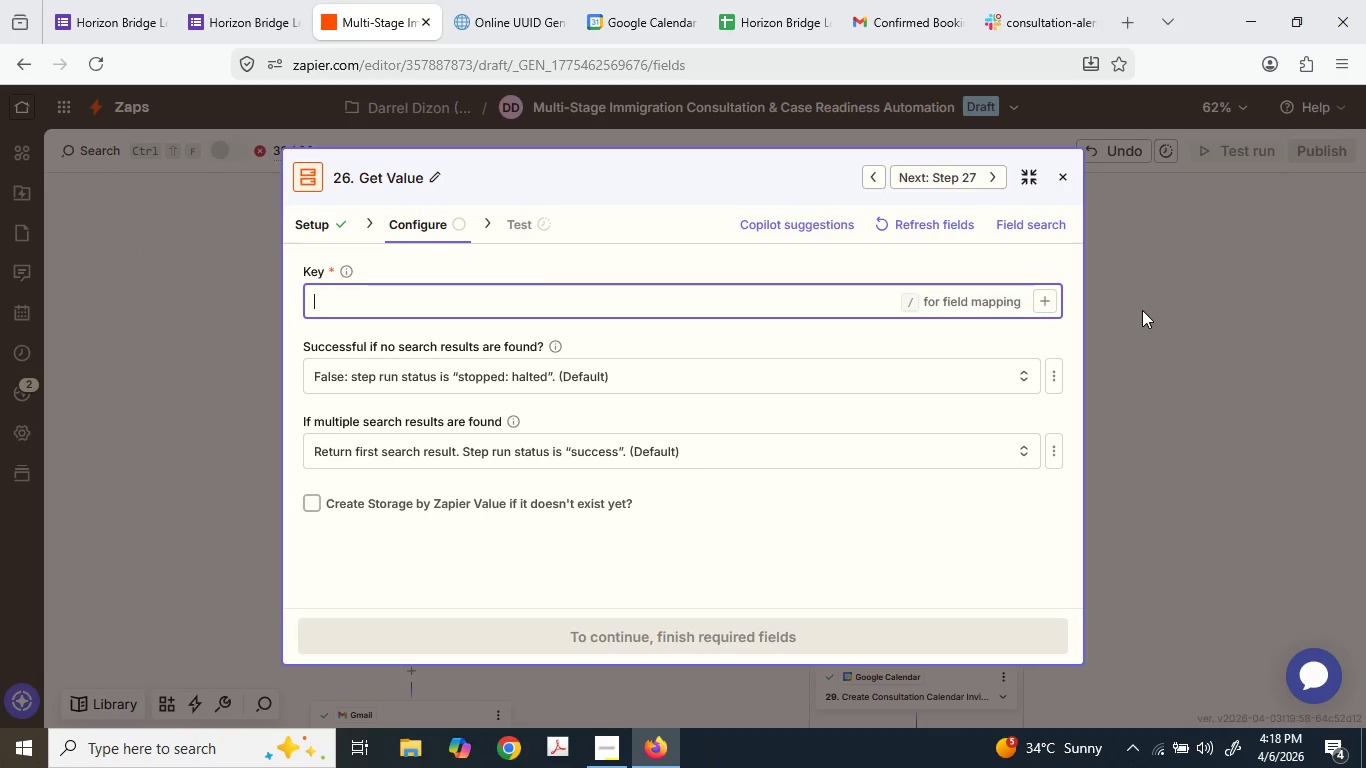 
left_click([1141, 309])
 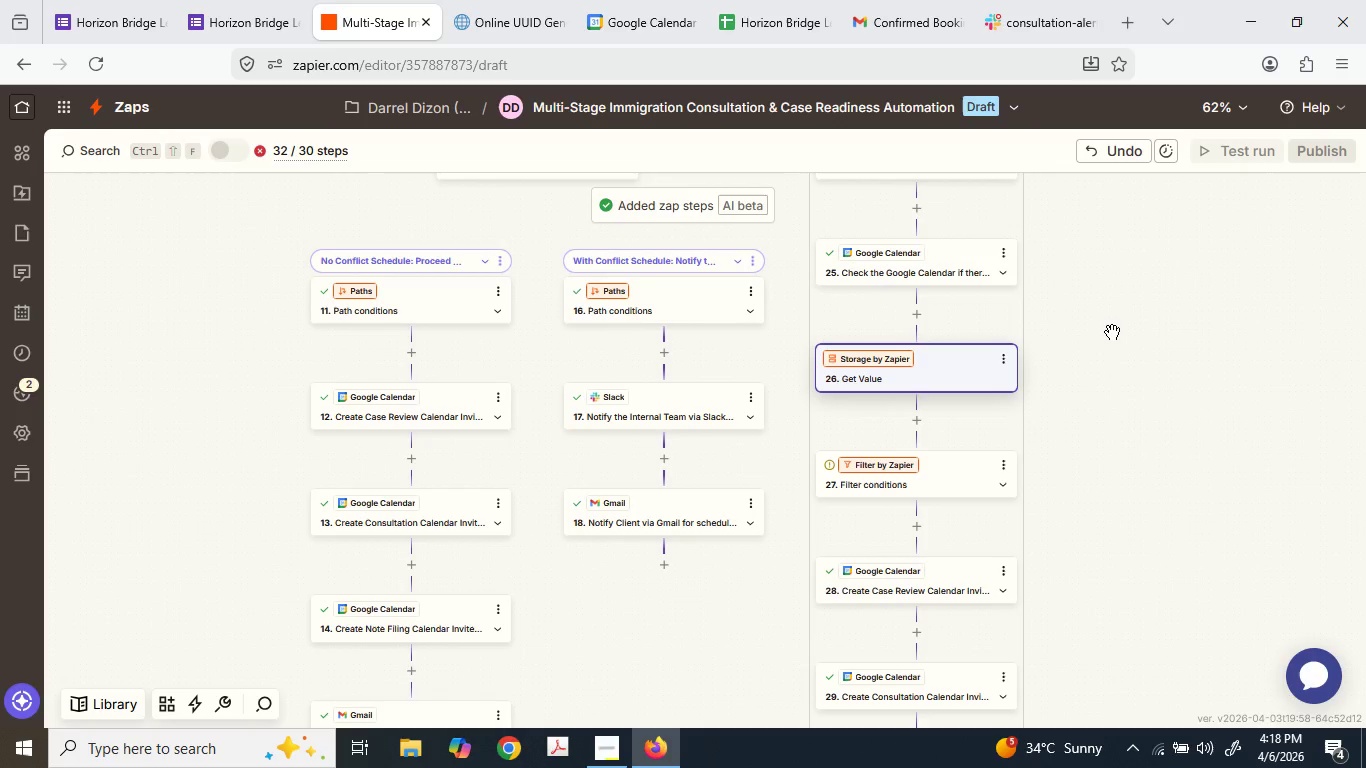 
scroll: coordinate [964, 599], scroll_direction: down, amount: 8.0
 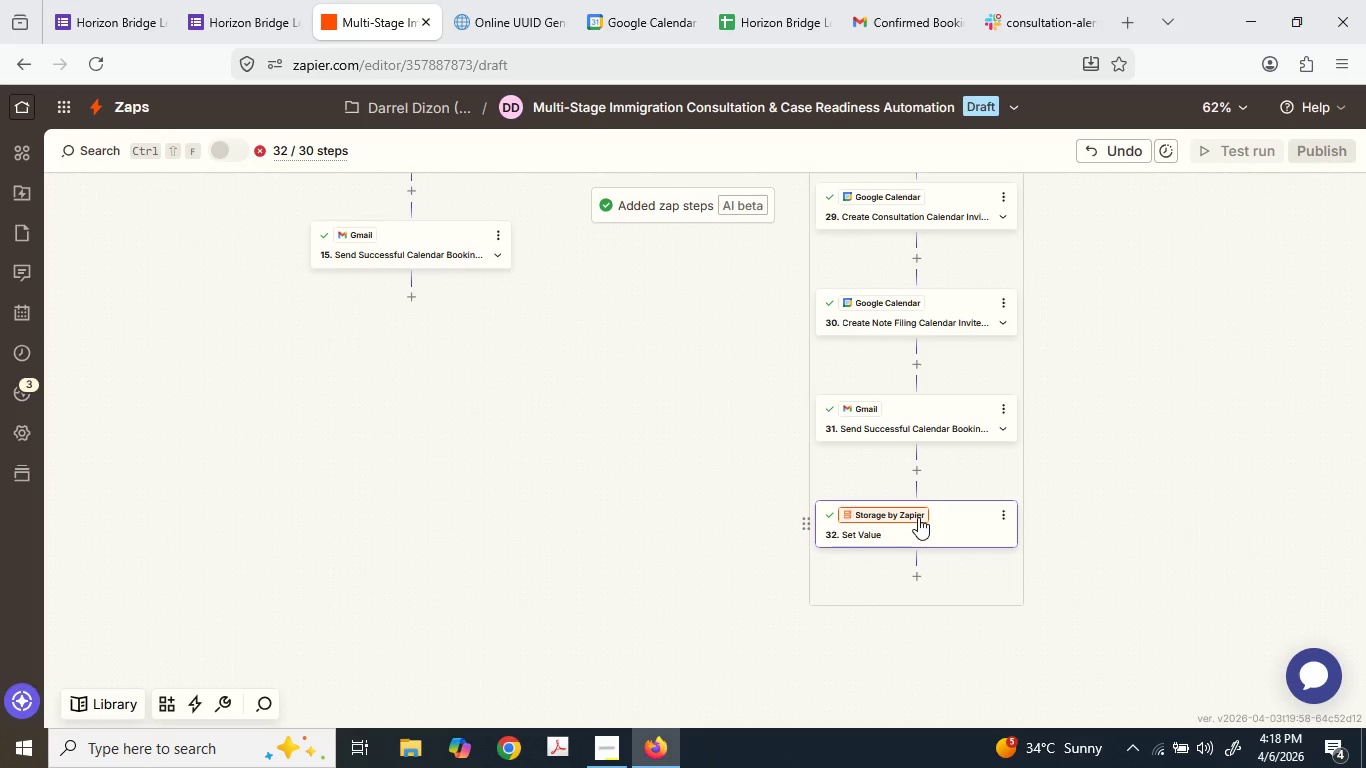 
left_click([918, 516])
 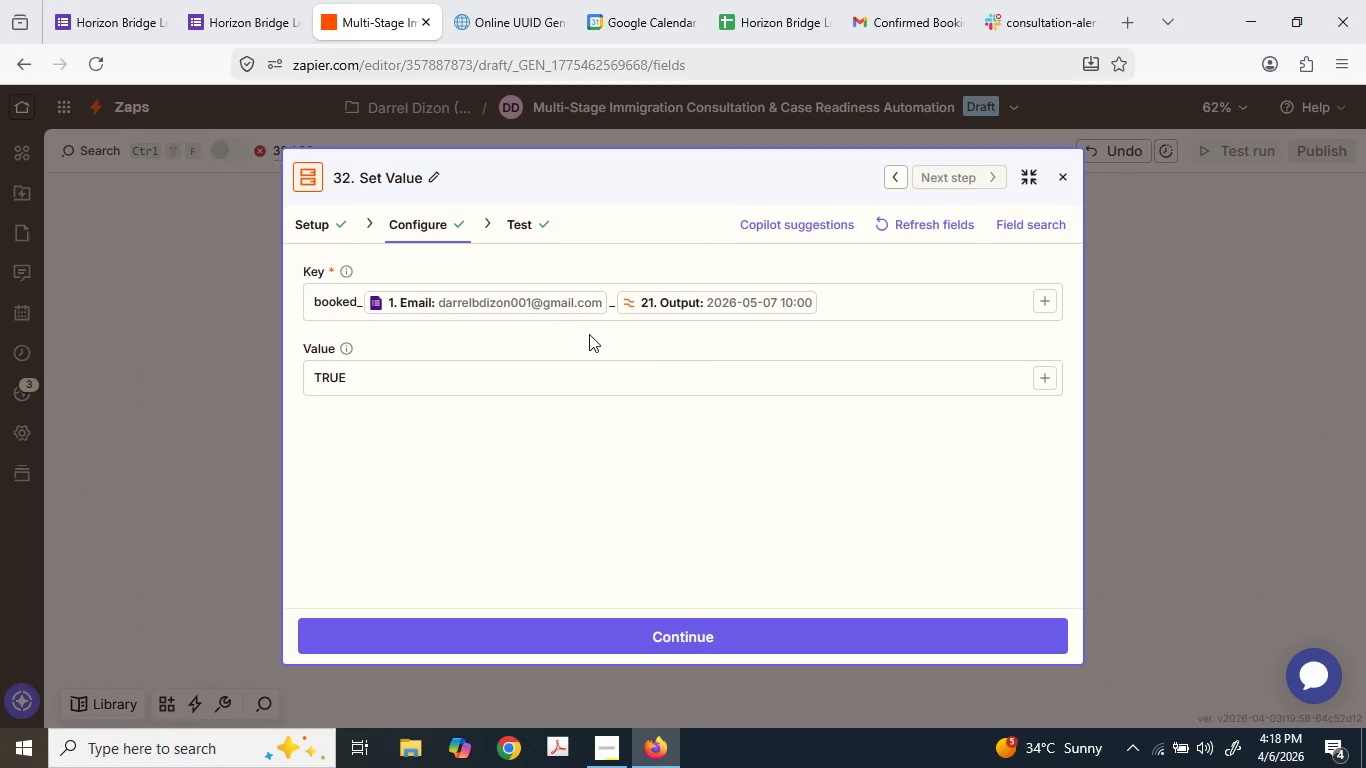 
left_click([863, 305])
 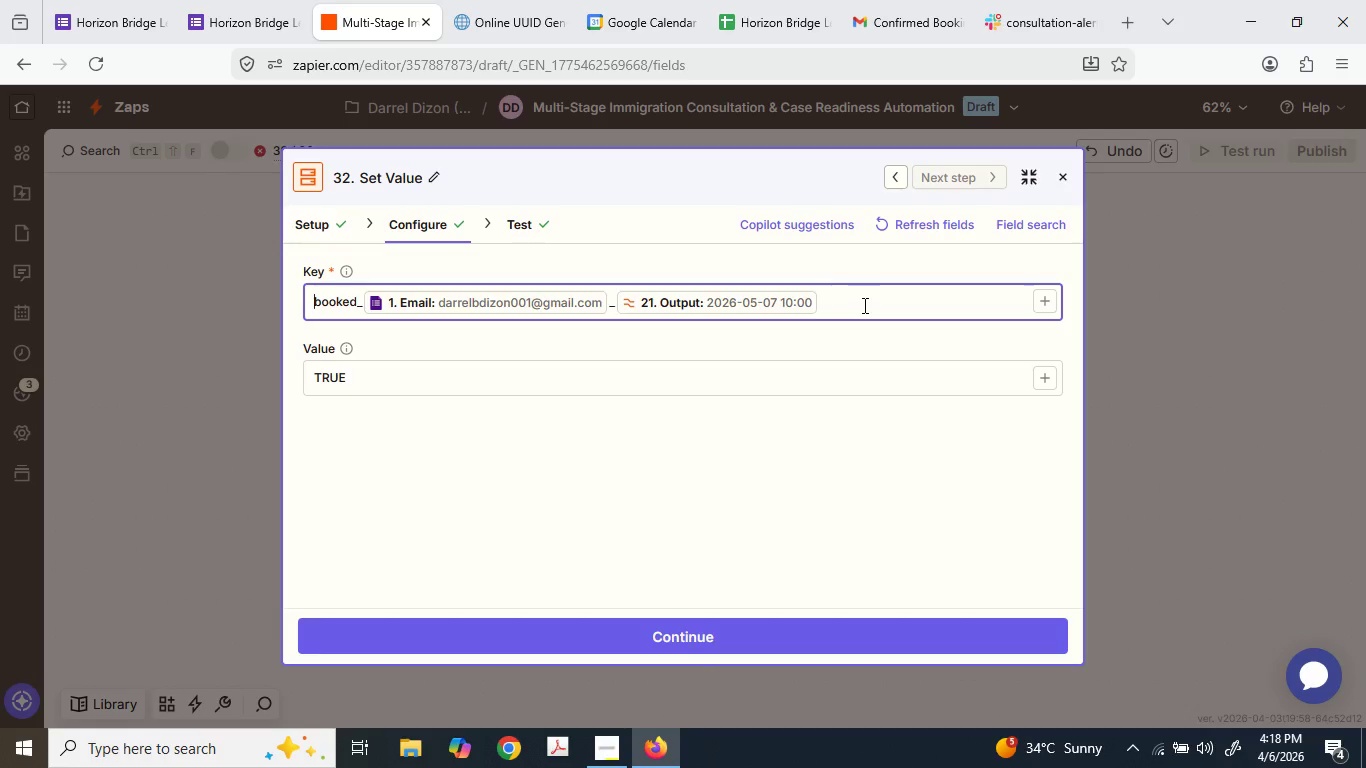 
key(Control+A)
 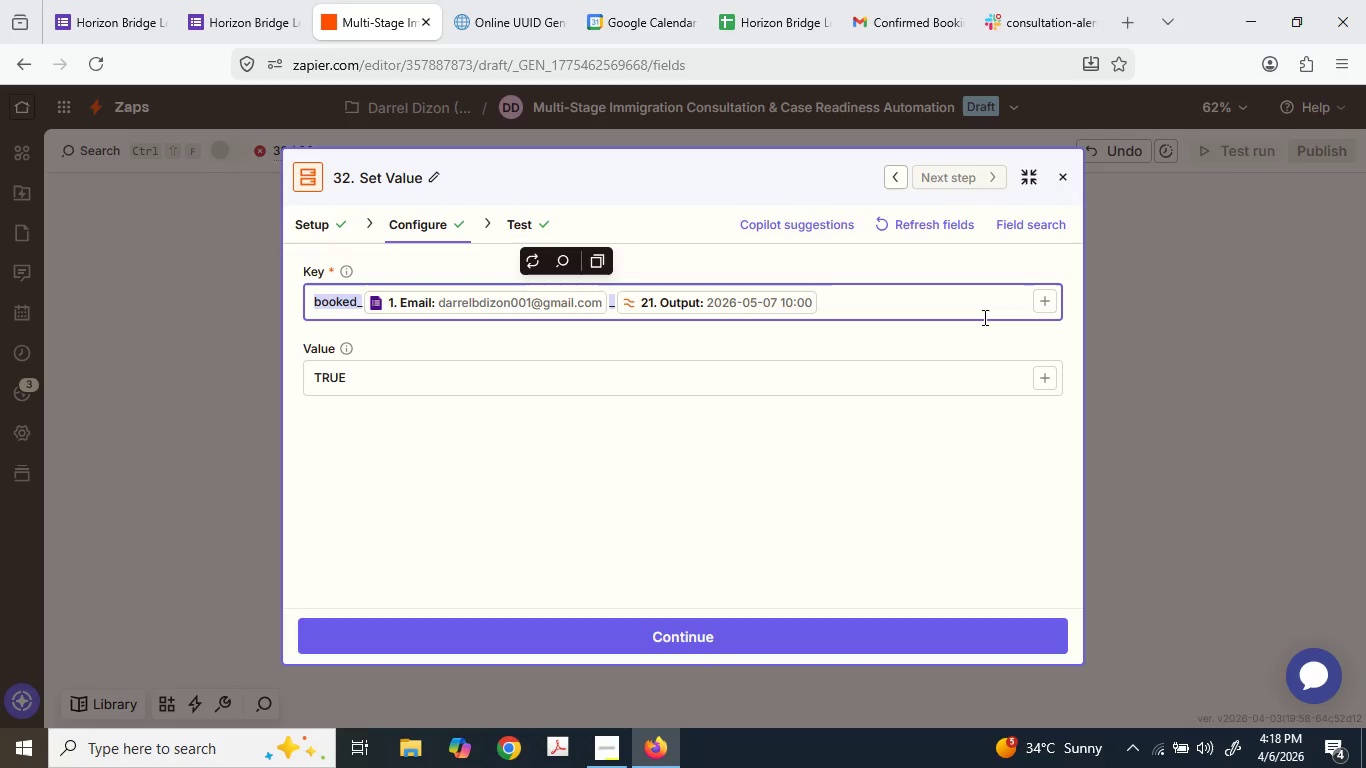 
key(Control+C)
 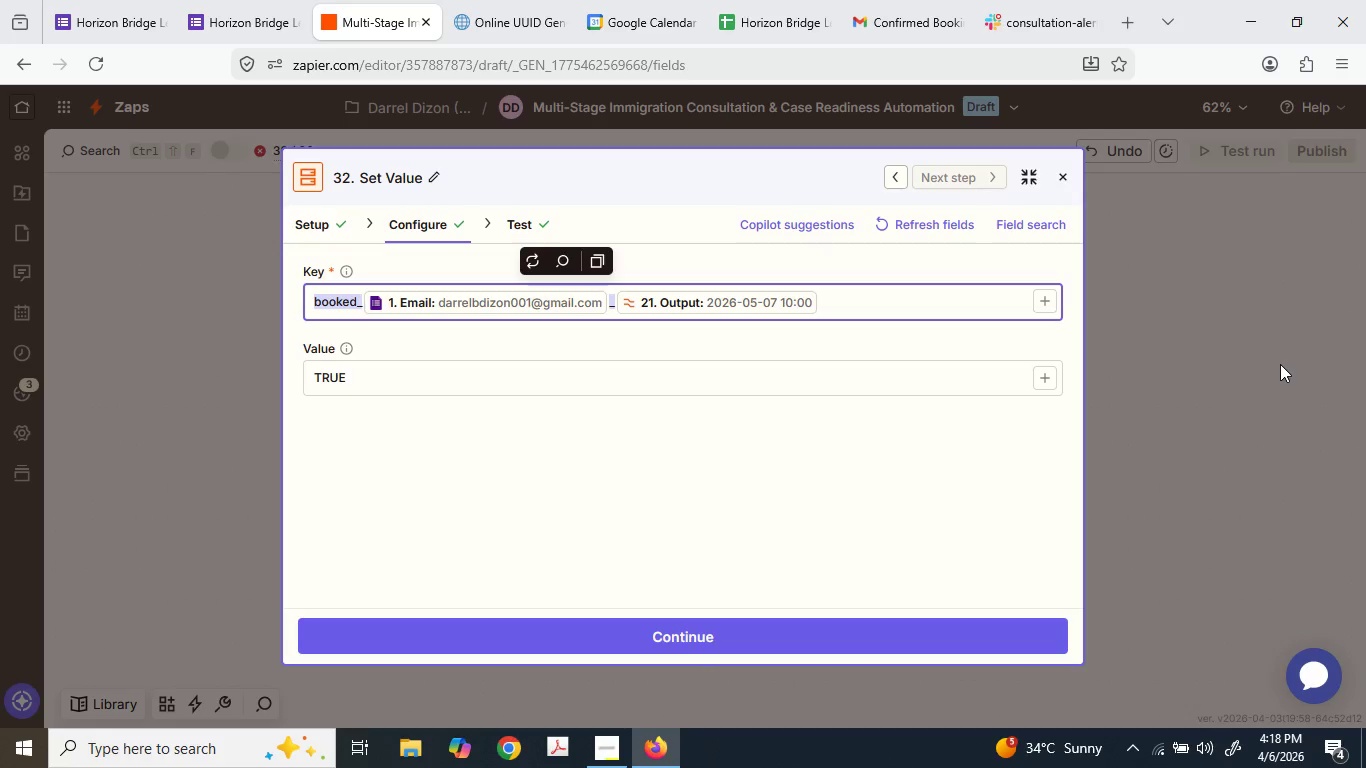 
left_click([1280, 364])
 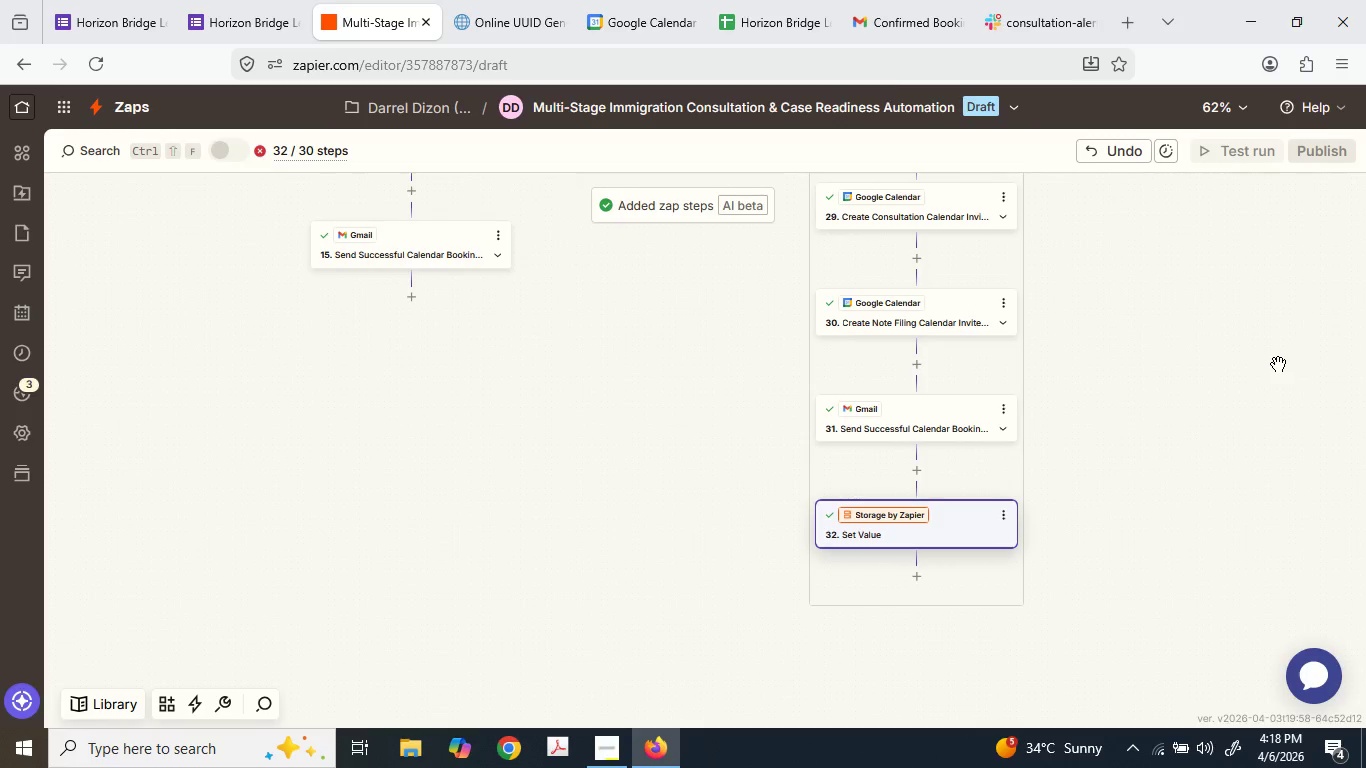 
scroll: coordinate [1070, 369], scroll_direction: up, amount: 8.0
 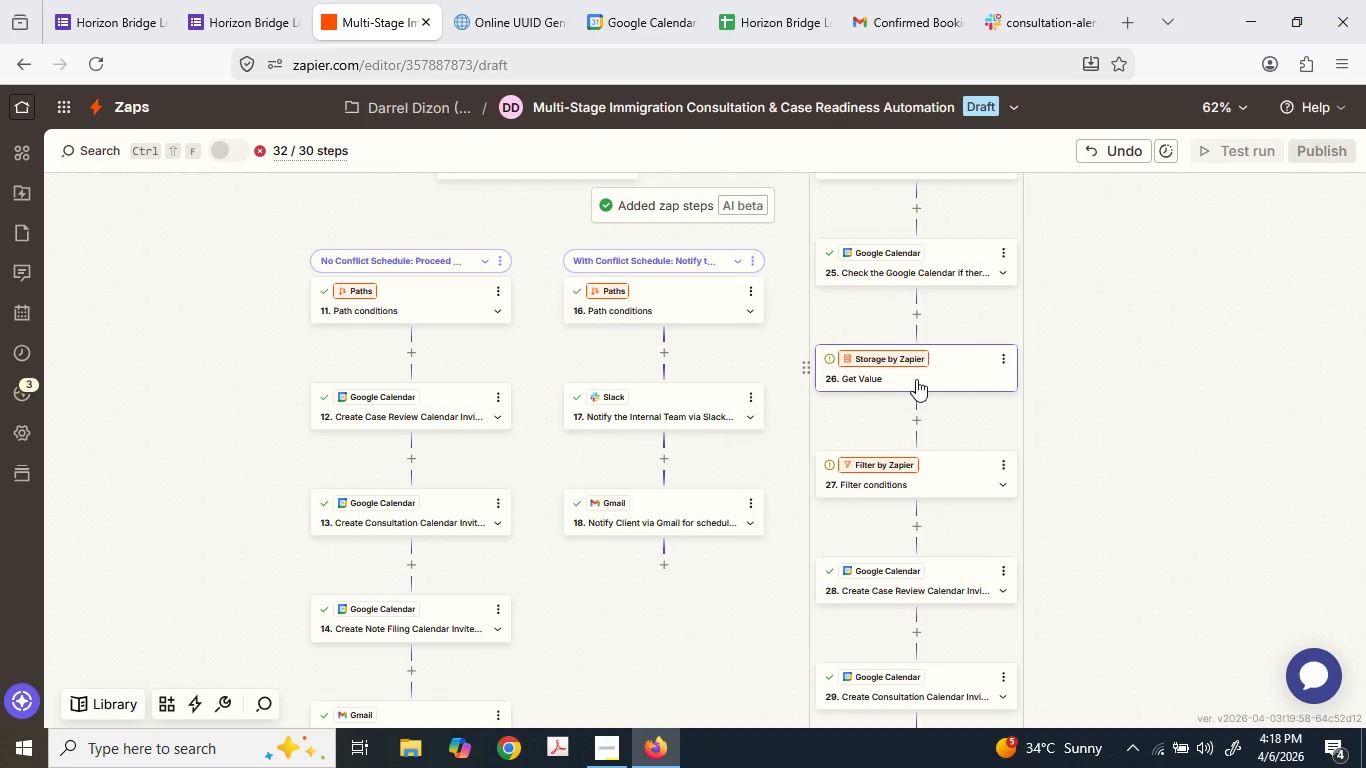 
left_click([916, 379])
 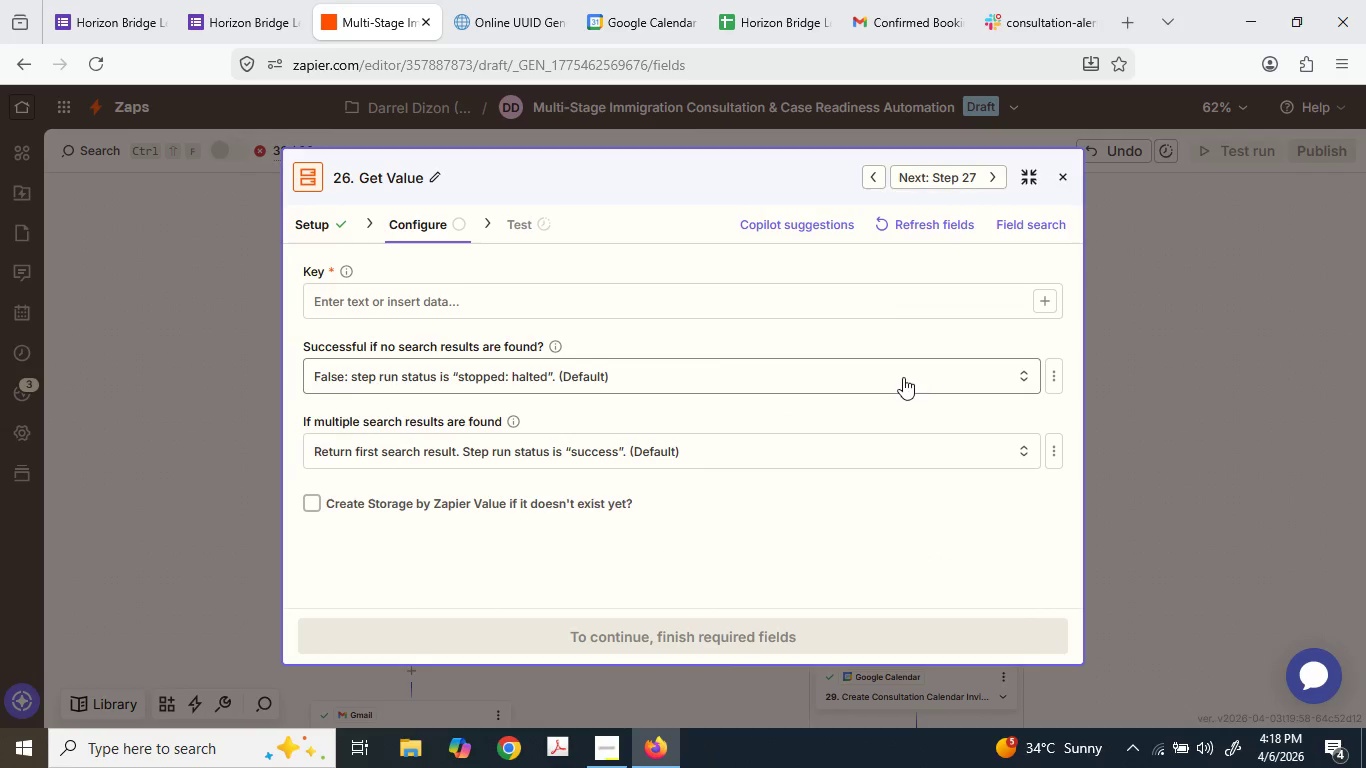 
left_click([518, 295])
 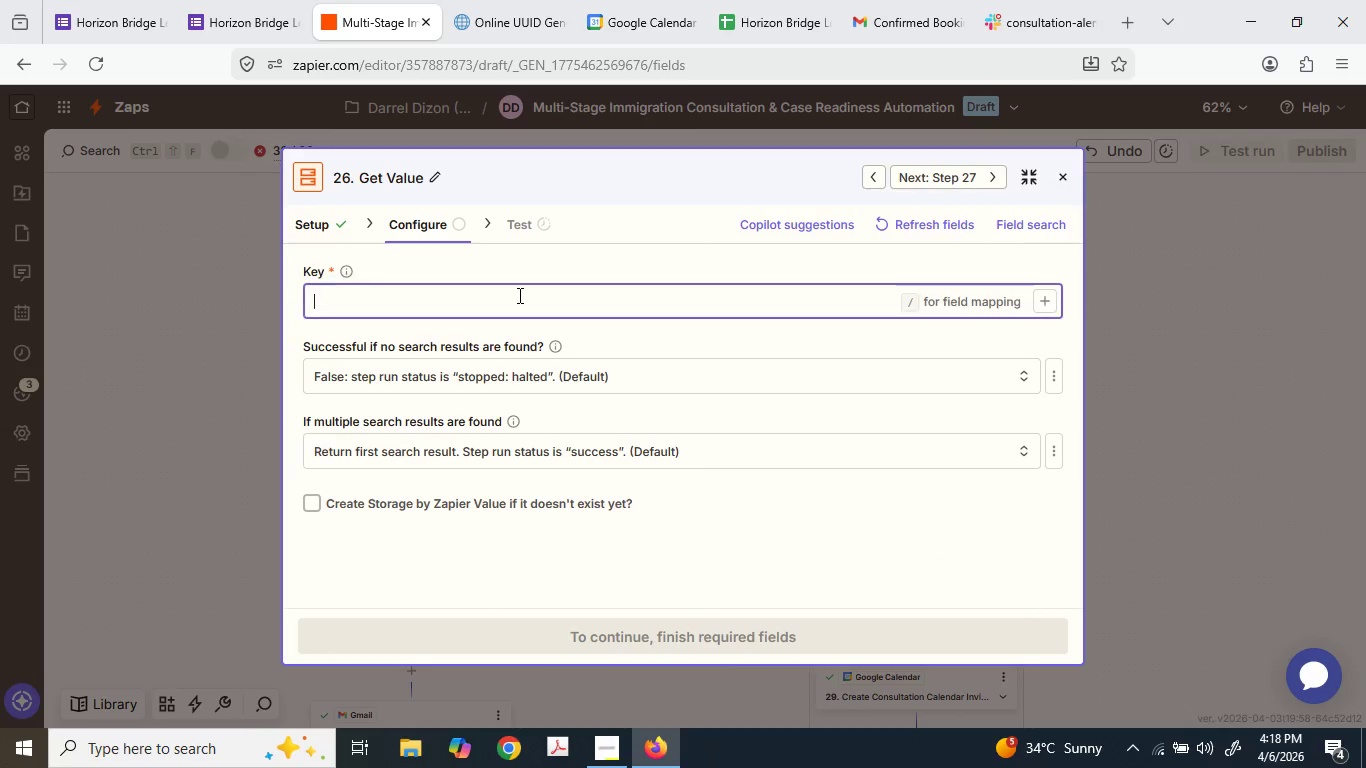 
key(Control+ControlLeft)
 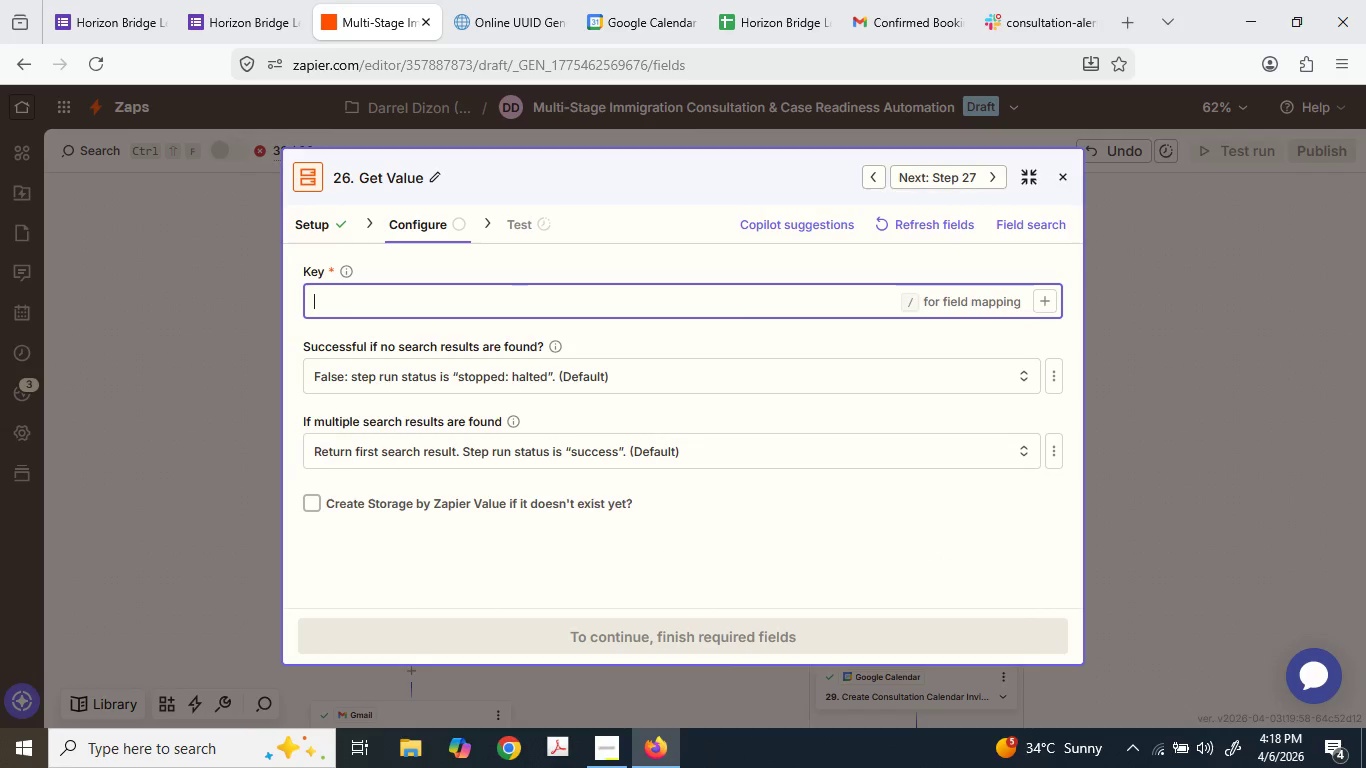 
key(Control+V)
 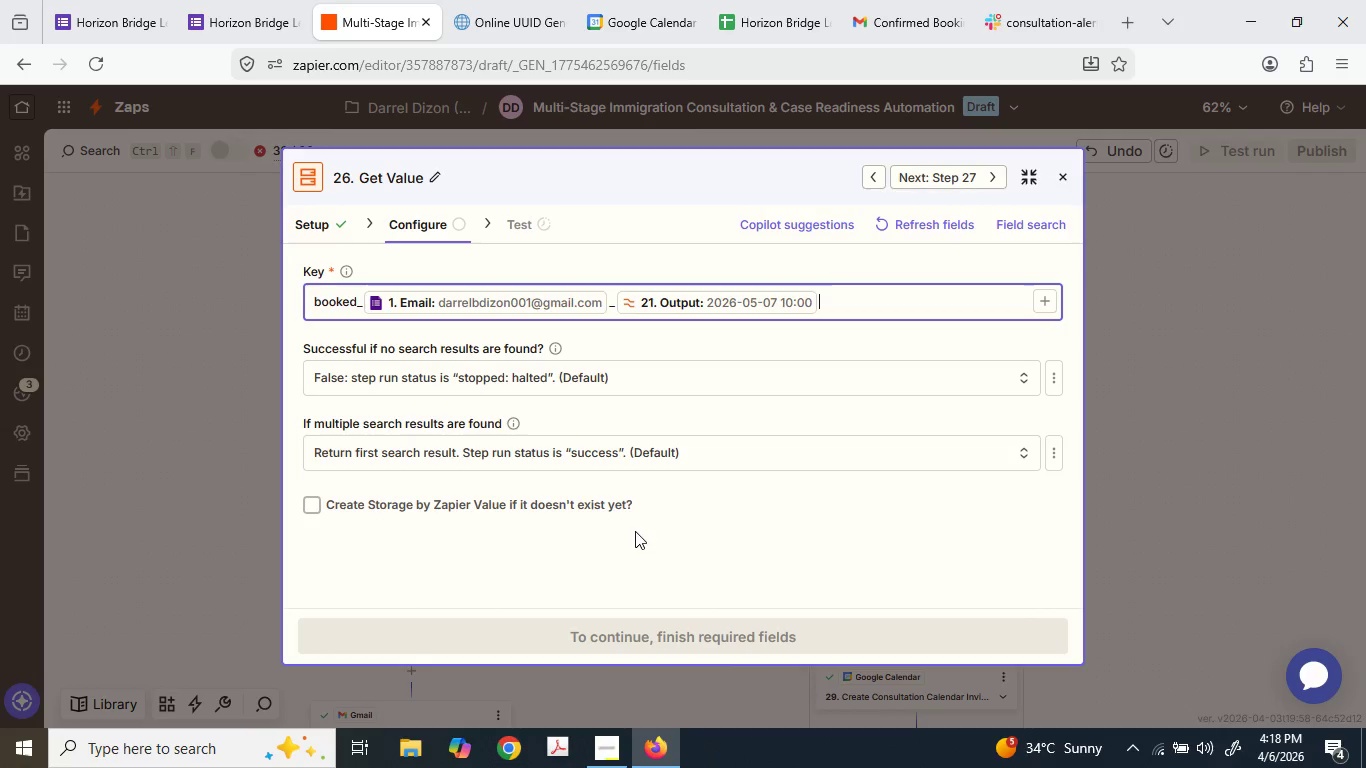 
left_click([612, 598])
 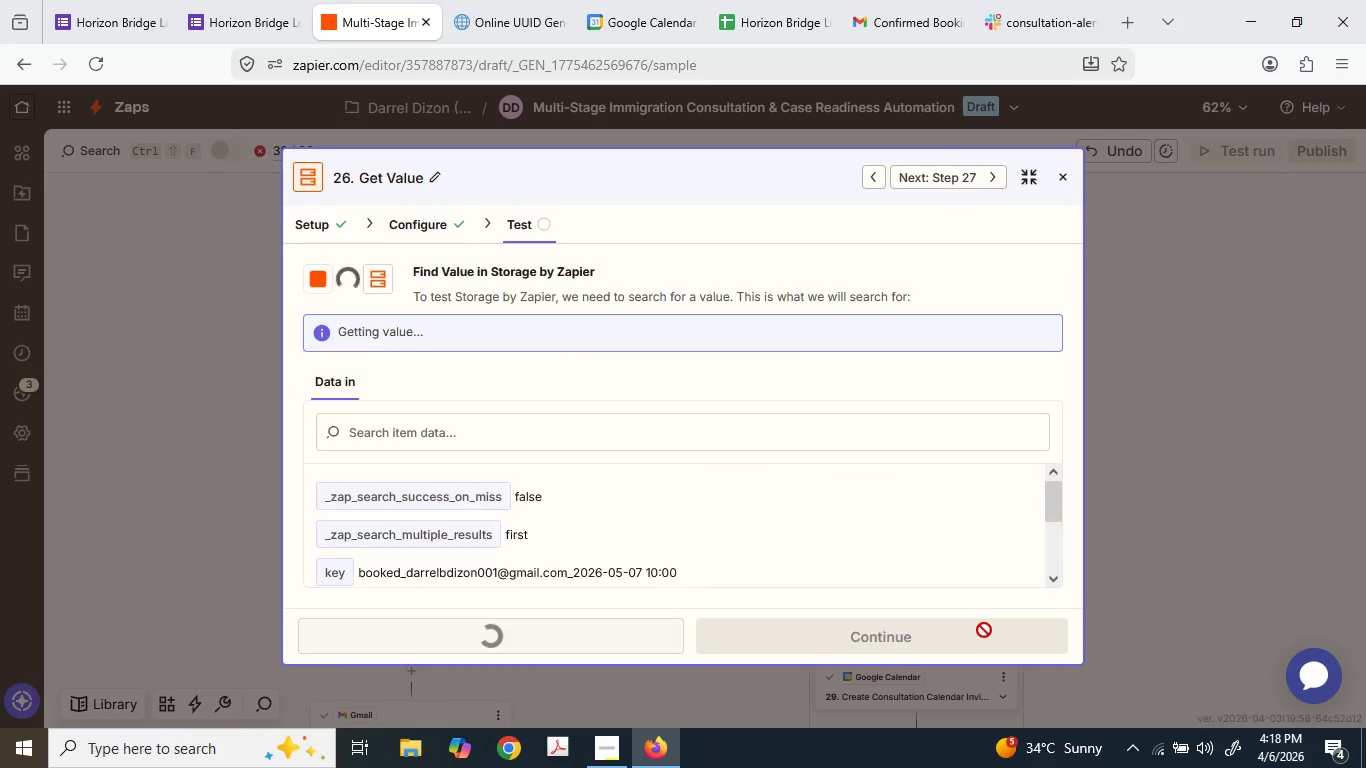 
wait(7.05)
 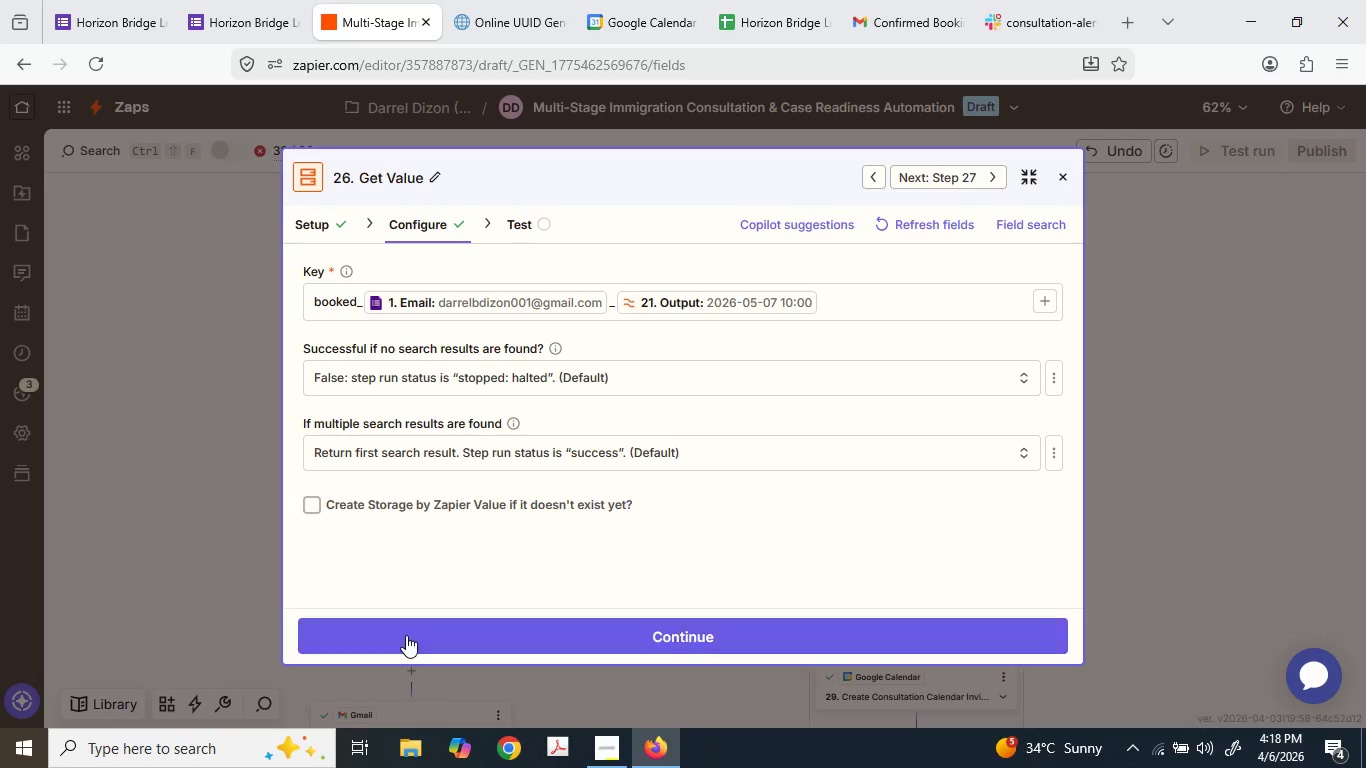 
scroll: coordinate [960, 488], scroll_direction: down, amount: 3.0
 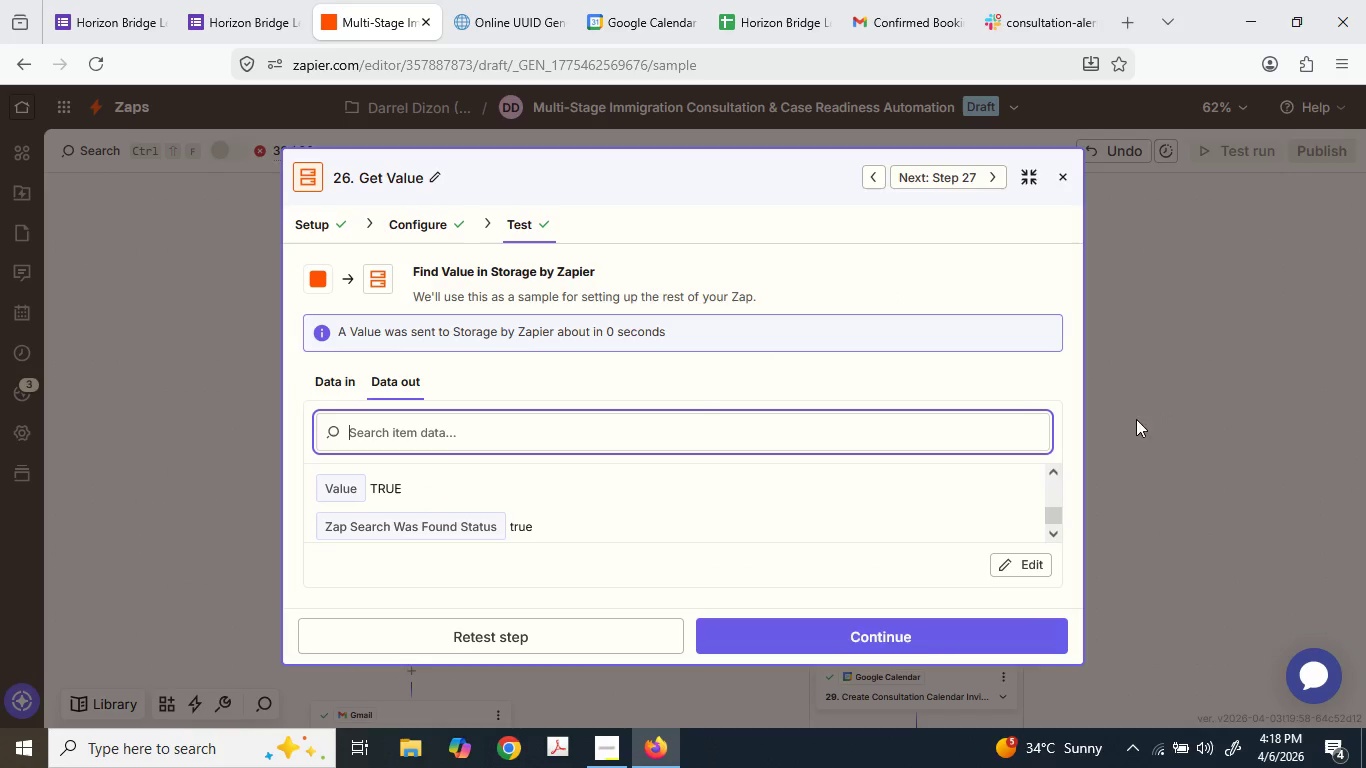 
scroll: coordinate [827, 503], scroll_direction: up, amount: 1.0
 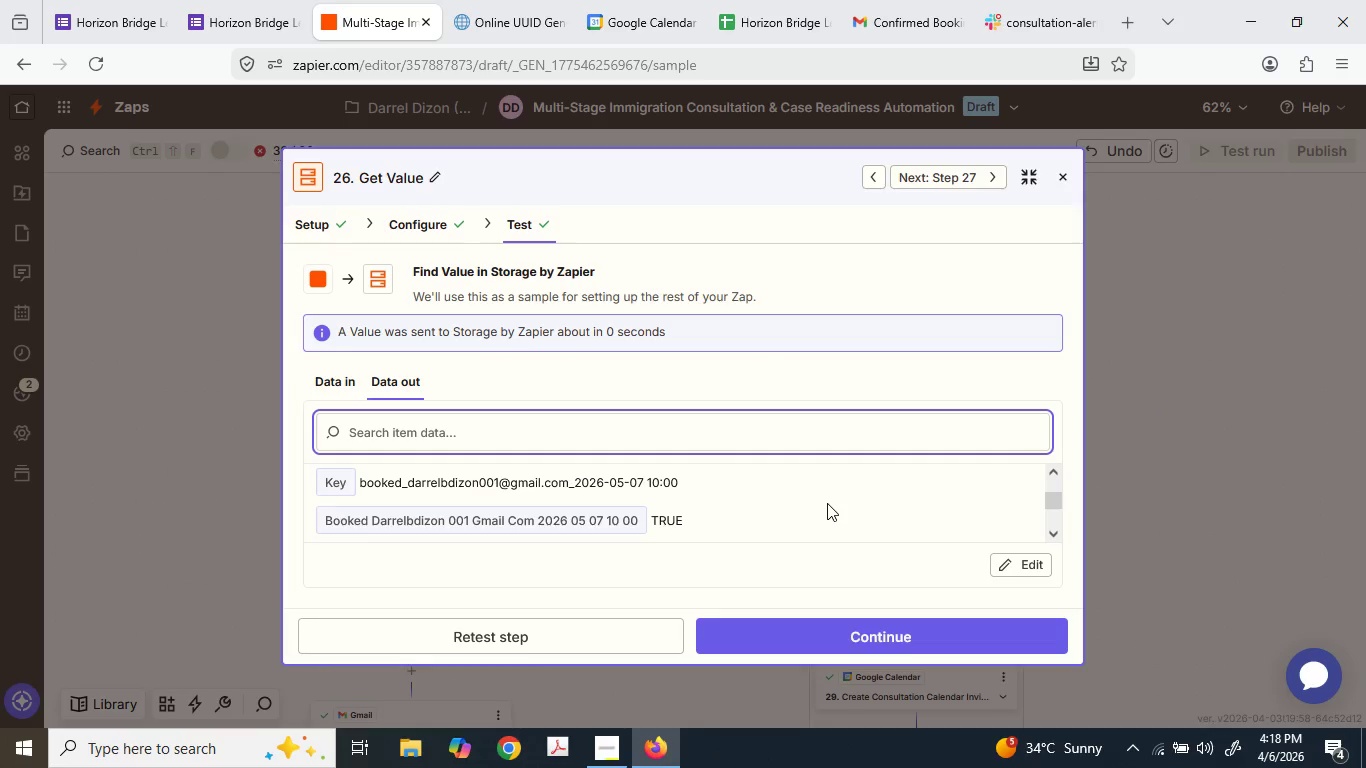 
scroll: coordinate [827, 502], scroll_direction: down, amount: 2.0
 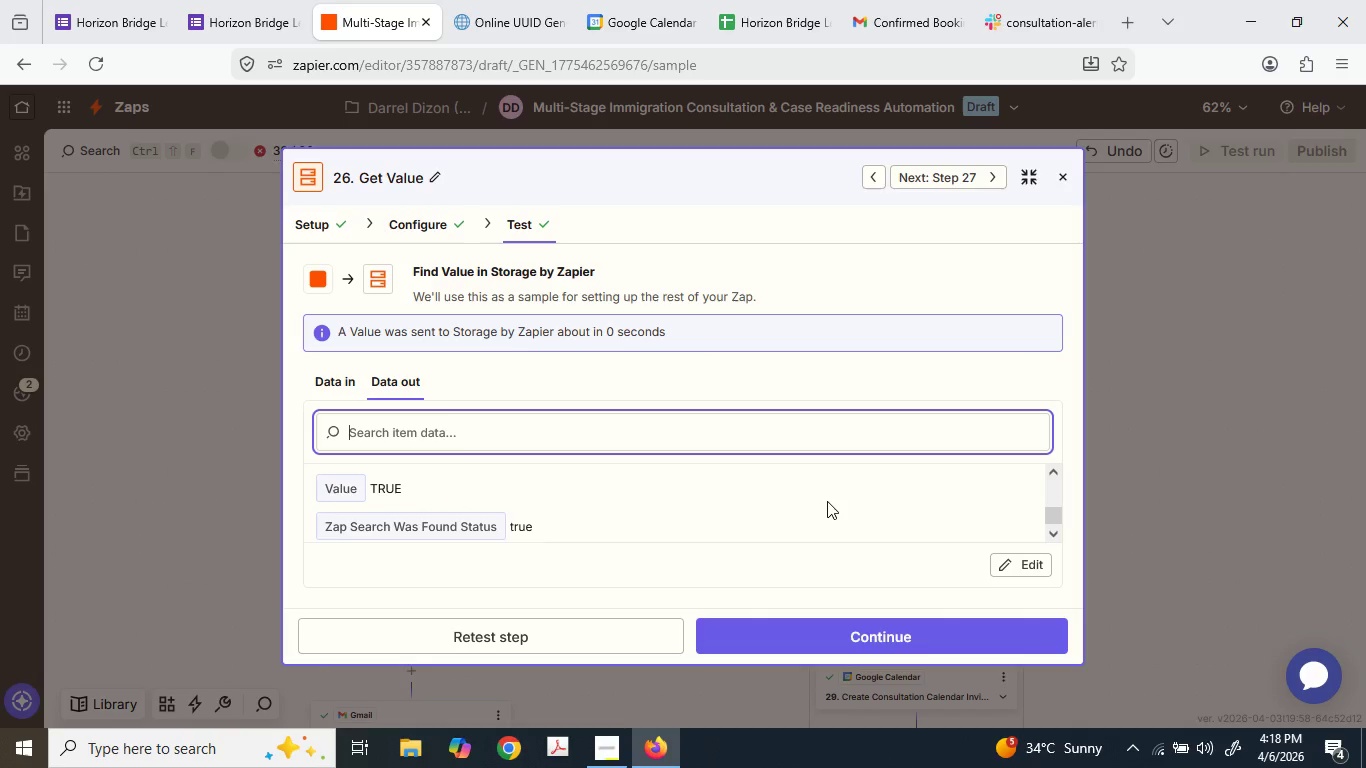 
scroll: coordinate [827, 501], scroll_direction: up, amount: 2.0
 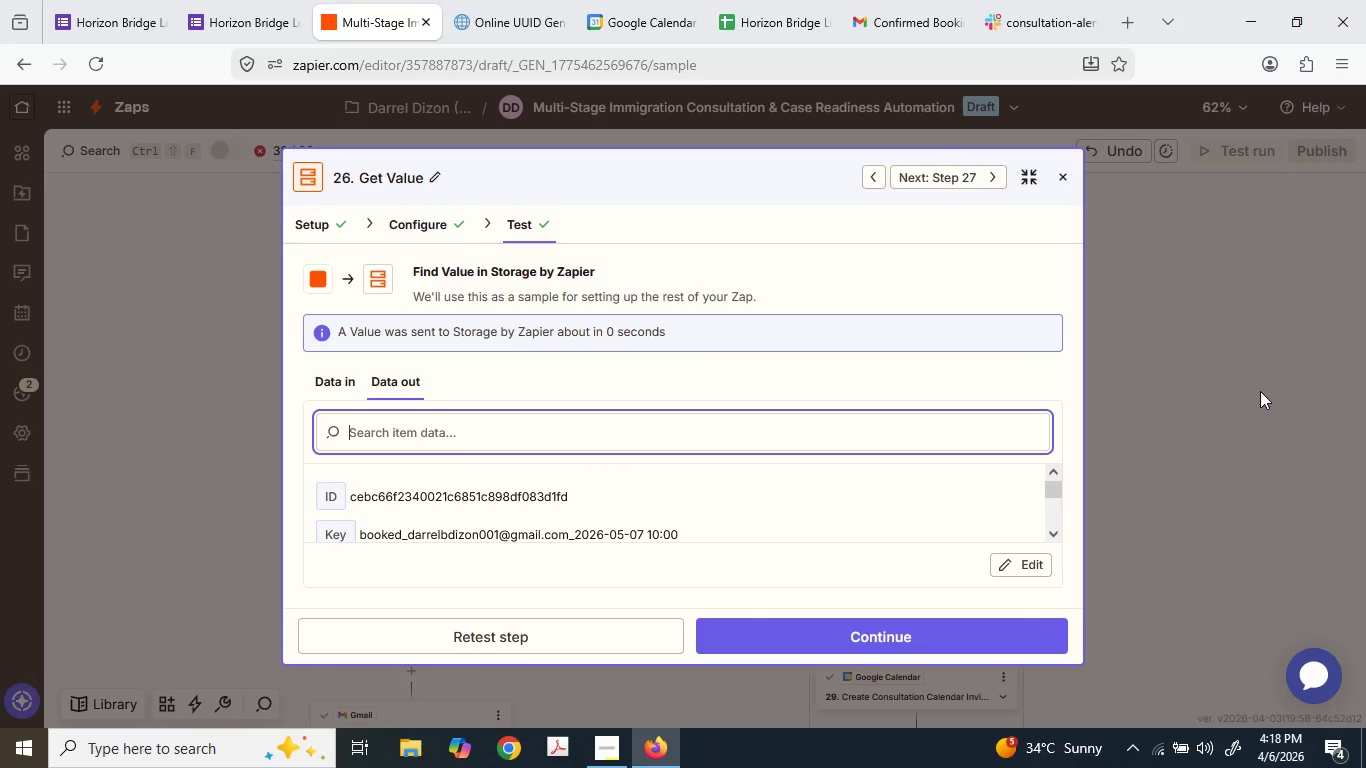 
wait(5.96)
 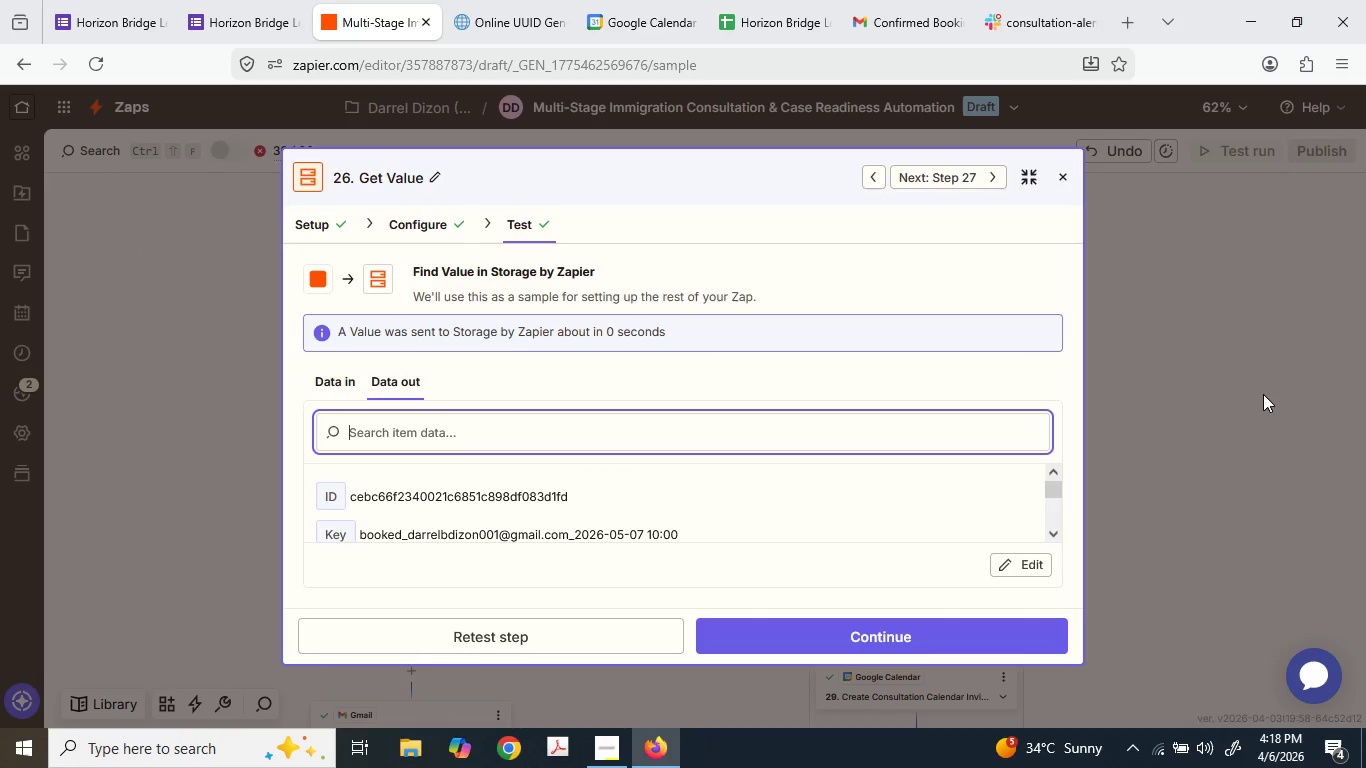 
left_click([1260, 390])
 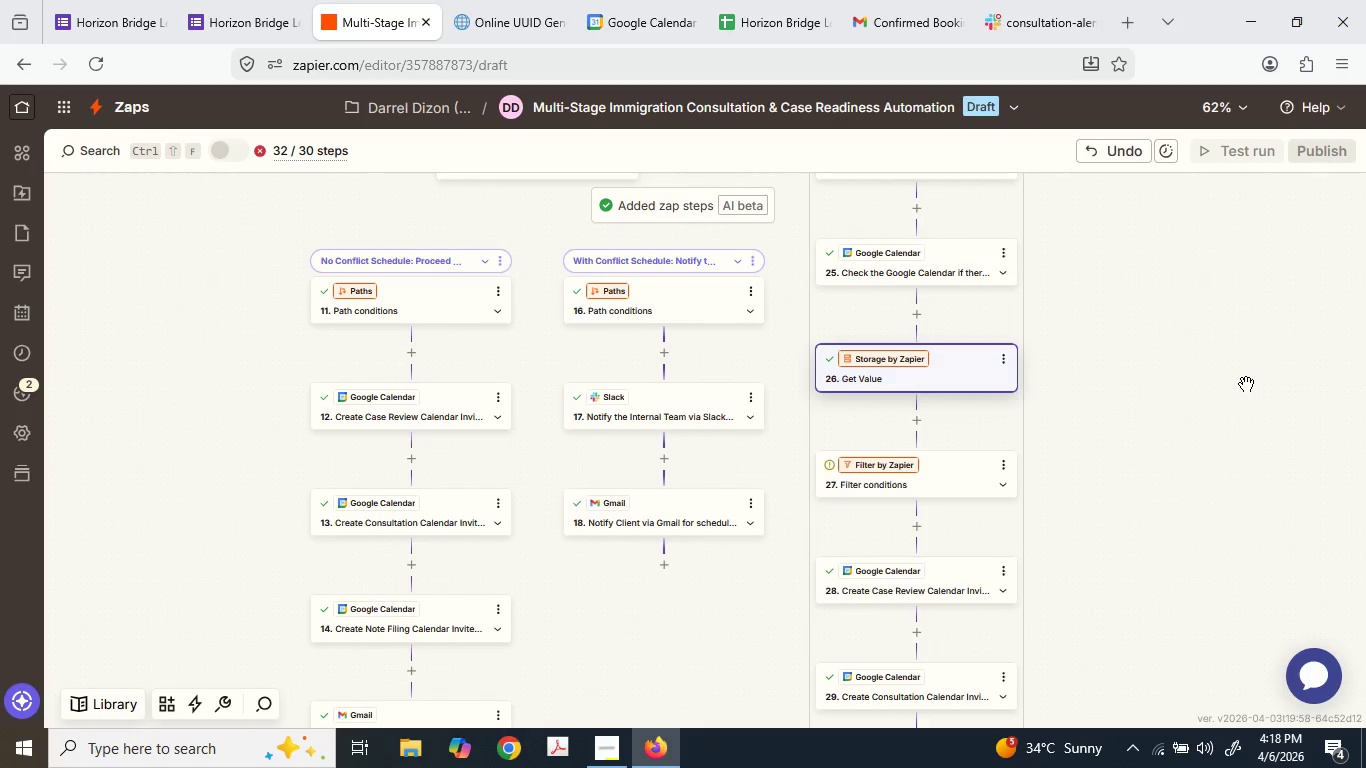 
scroll: coordinate [1246, 384], scroll_direction: down, amount: 3.0
 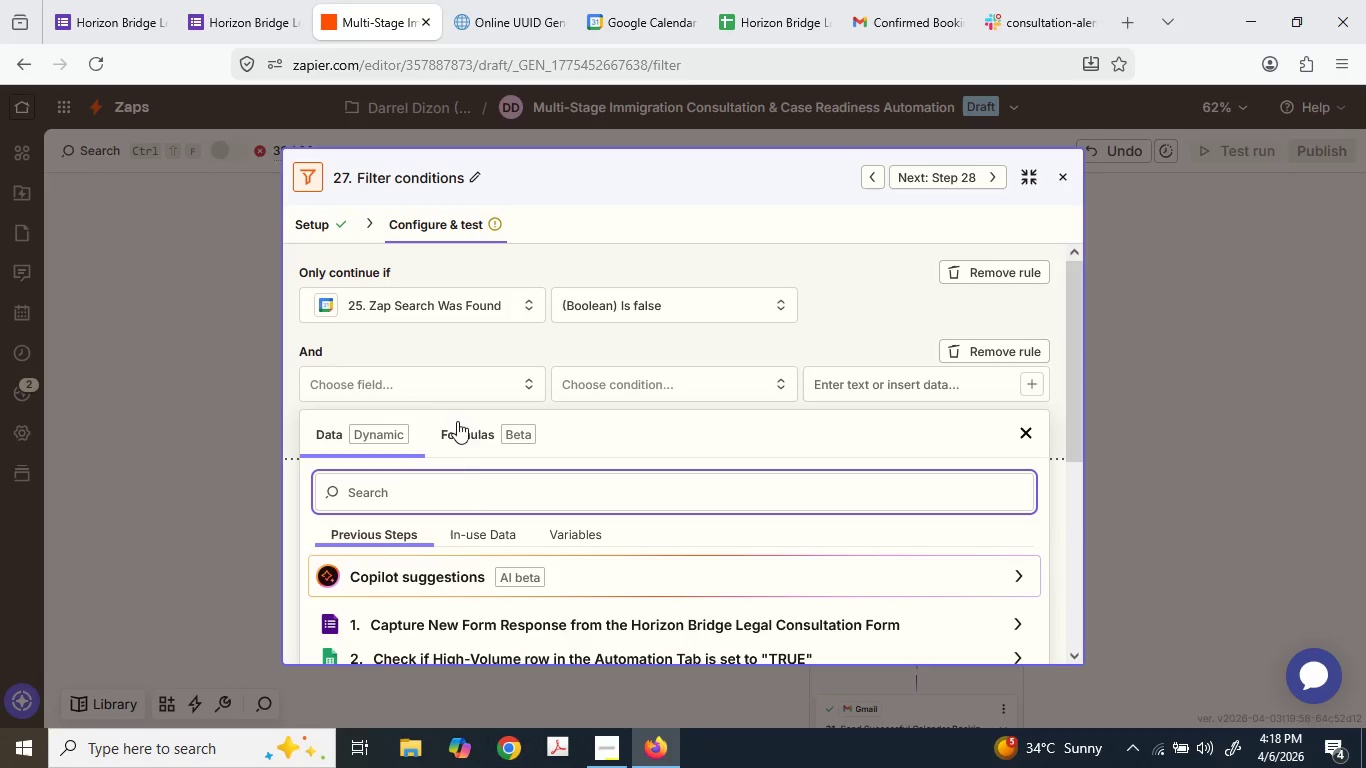 
wait(17.9)
 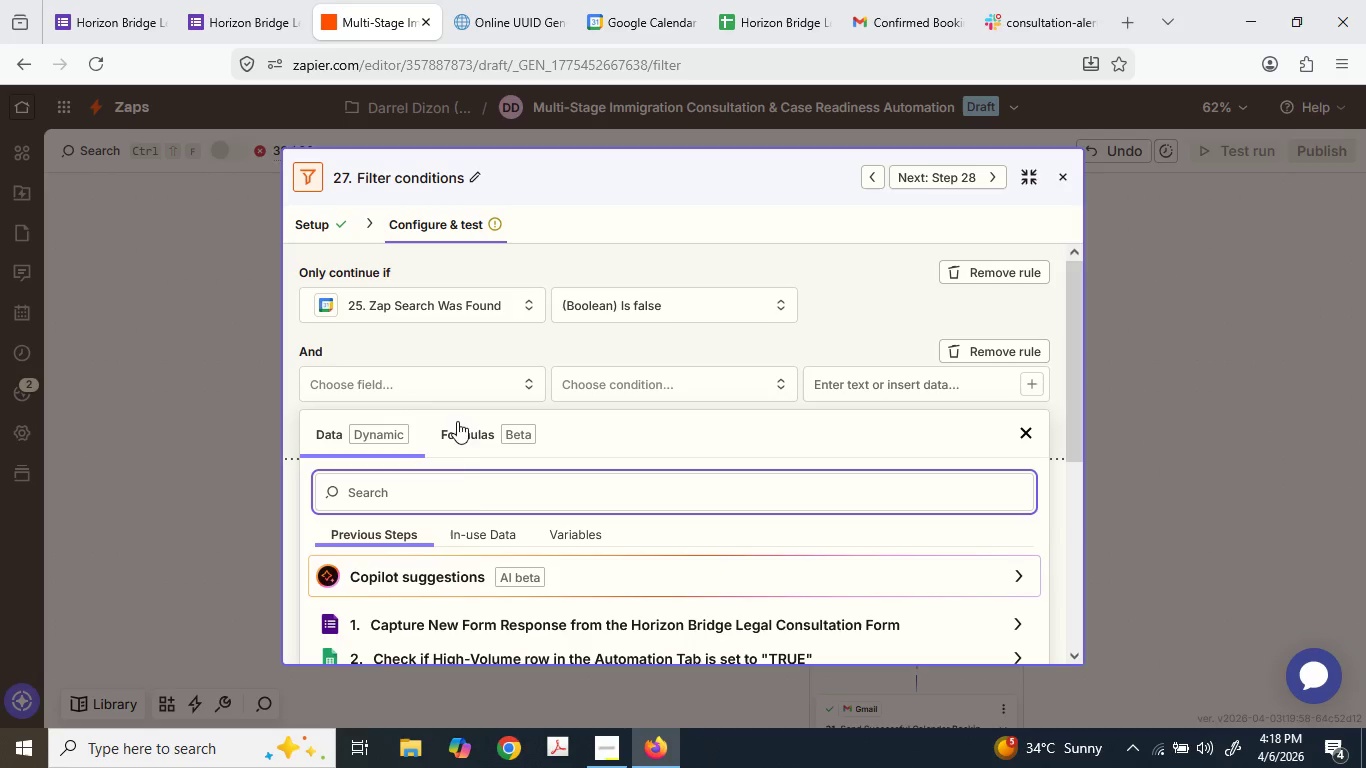 
scroll: coordinate [489, 530], scroll_direction: down, amount: 4.0
 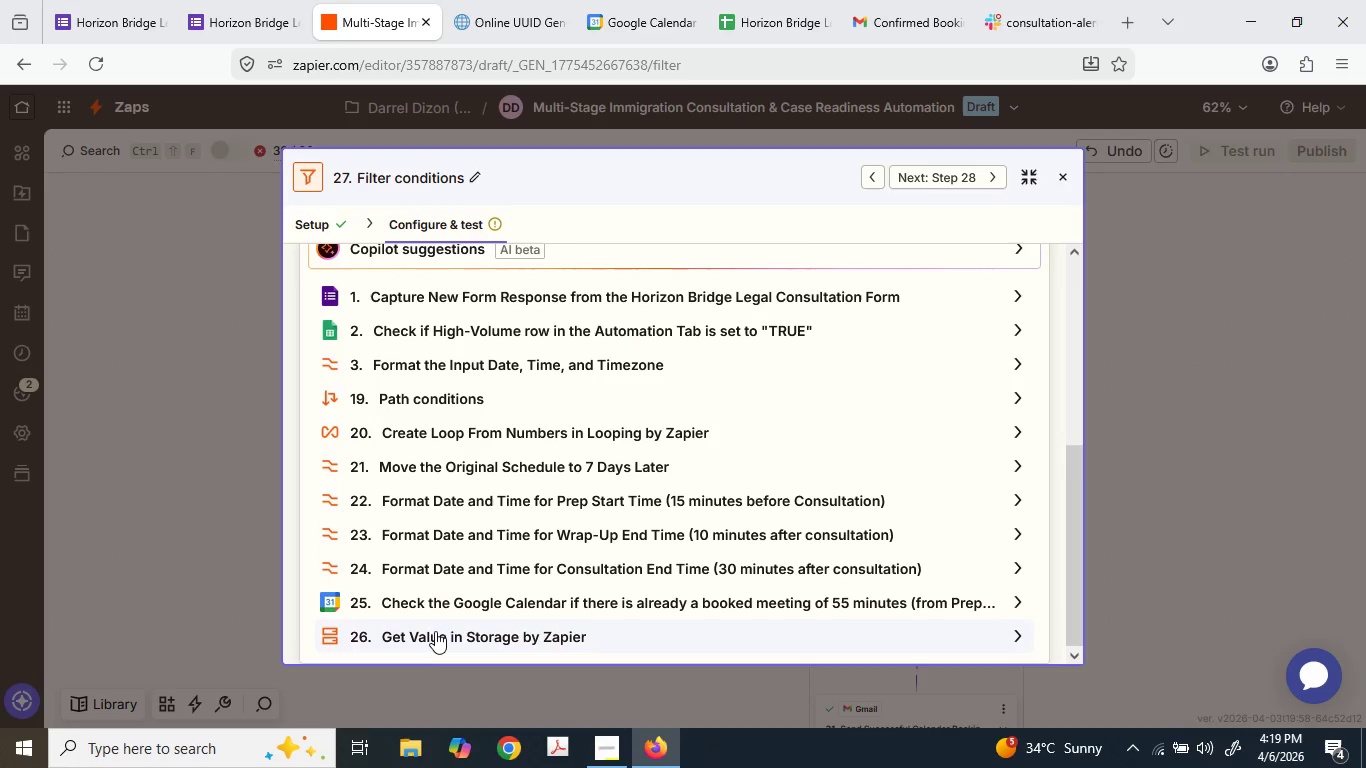 
left_click([435, 630])
 